 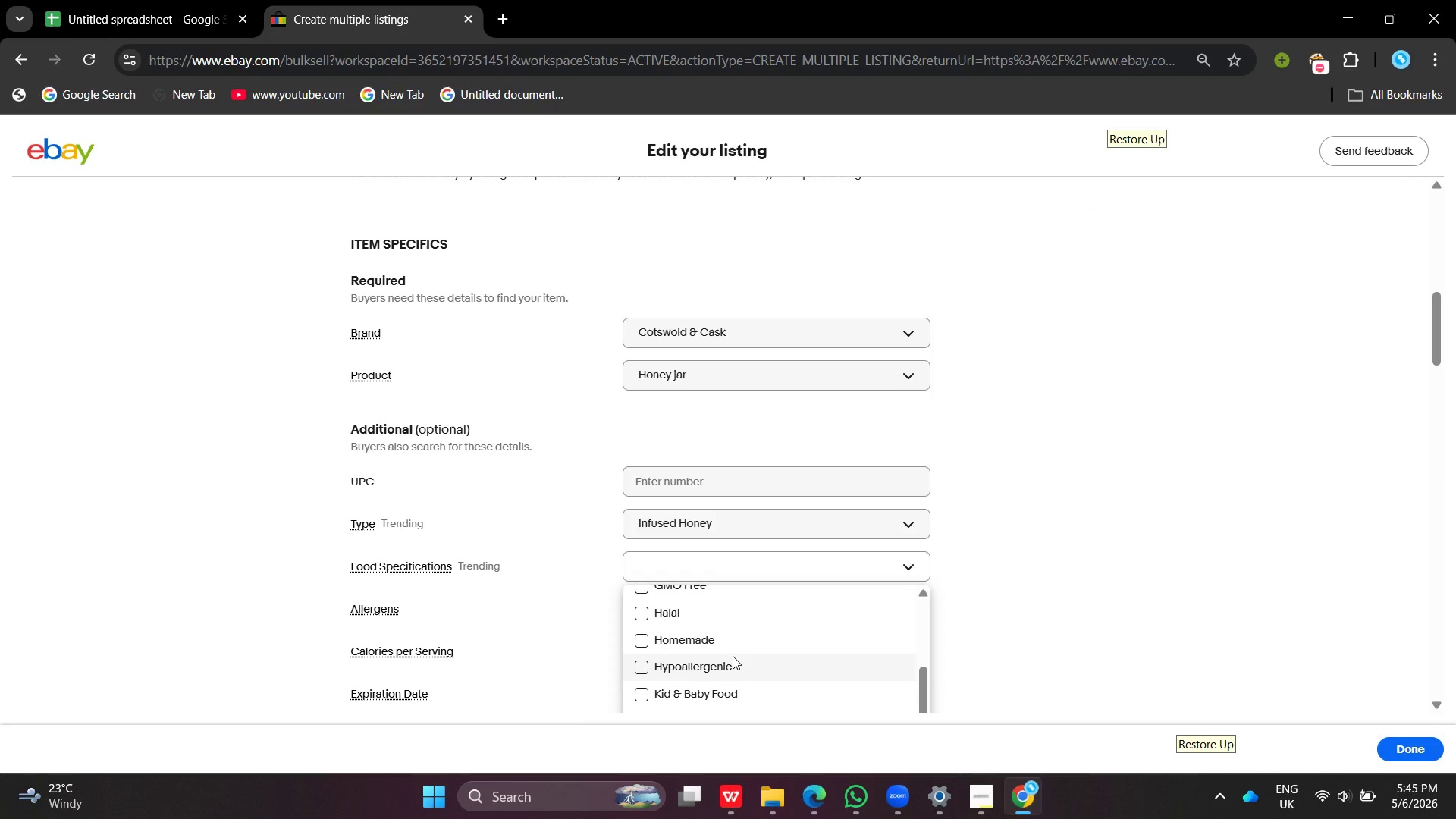 
type(Swa)
key(Backspace)
type(eat & spicy flavor)
 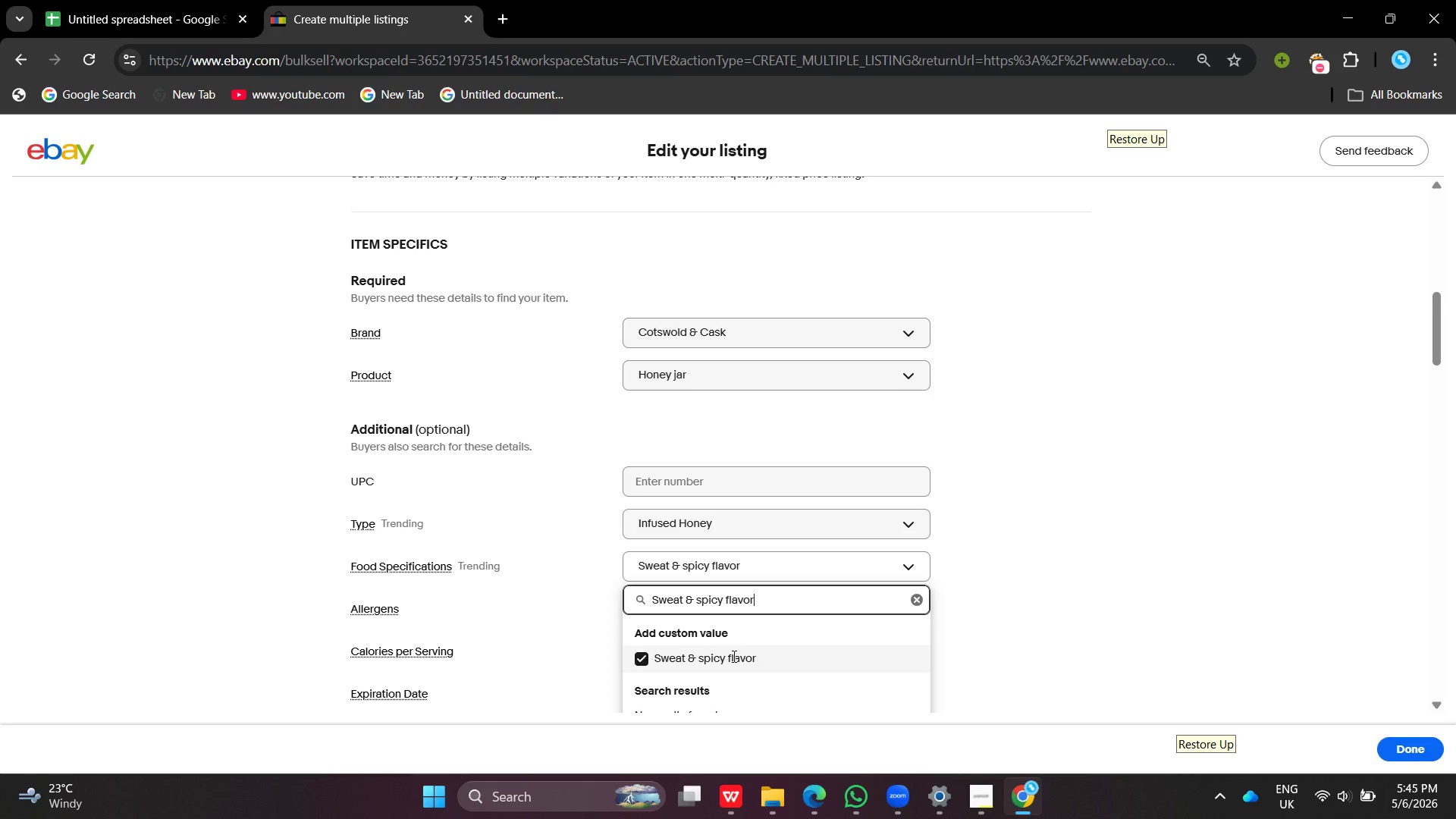 
key(Enter)
 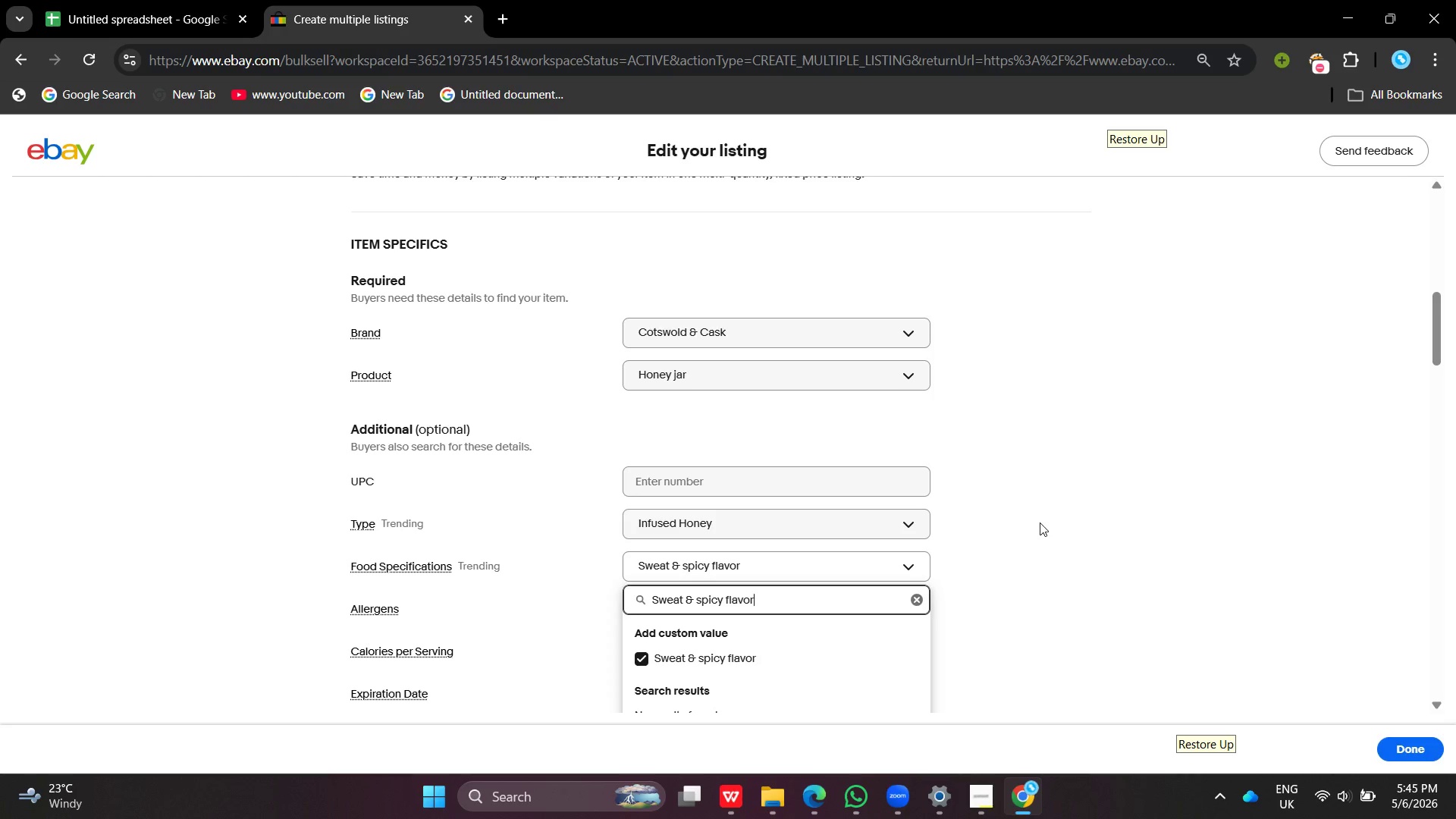 
left_click([1040, 522])
 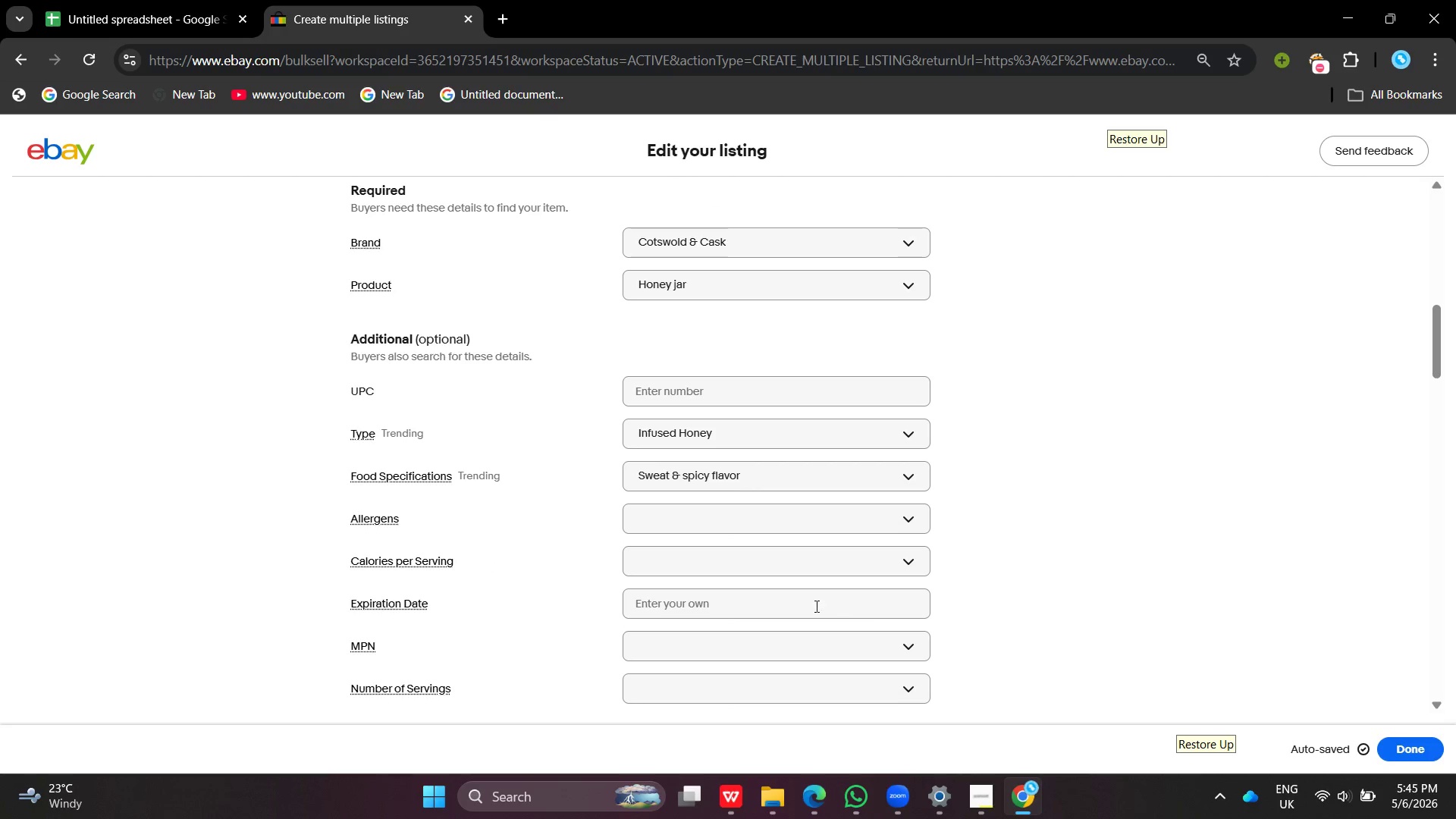 
left_click([772, 531])
 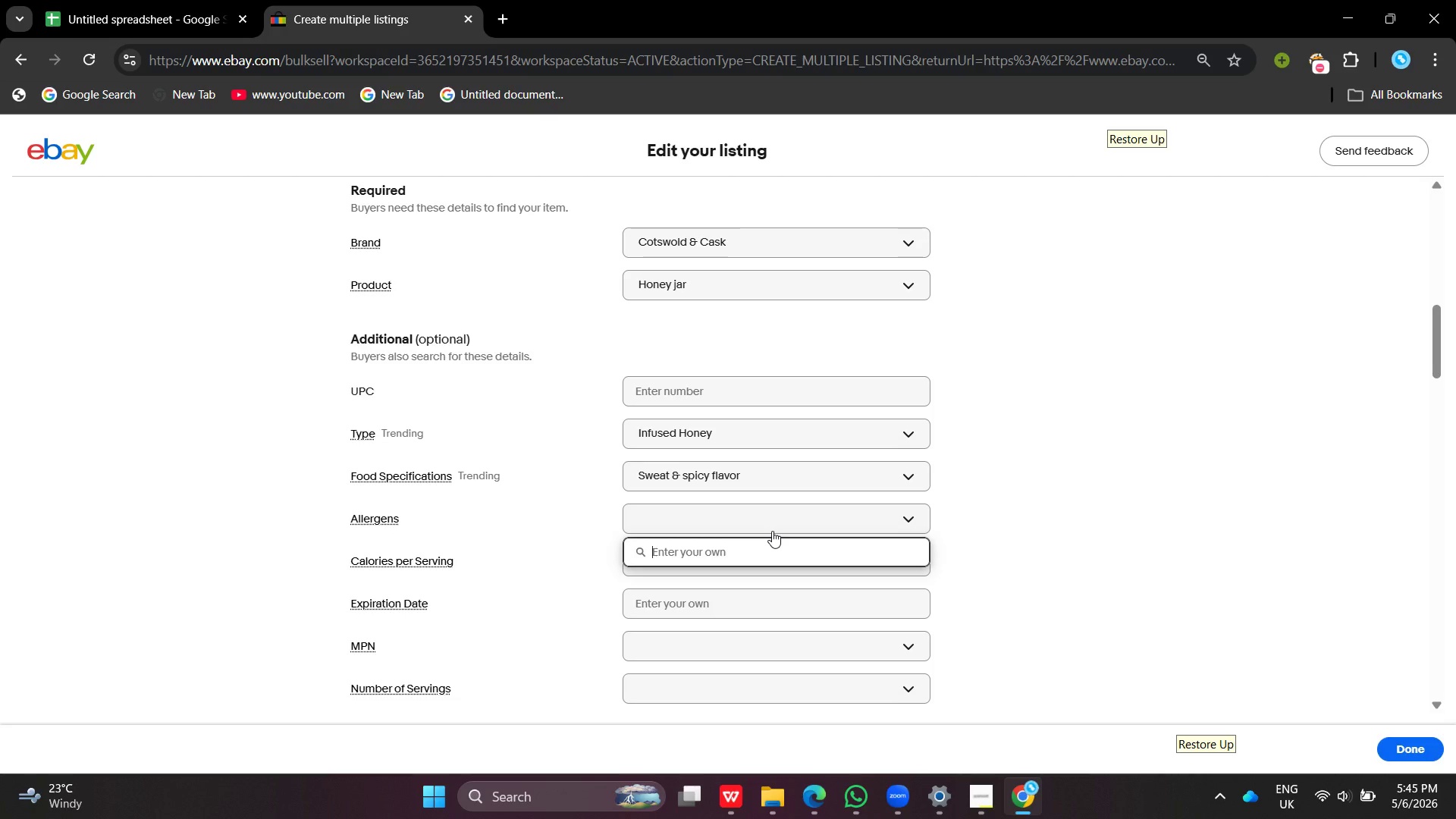 
wait(5.8)
 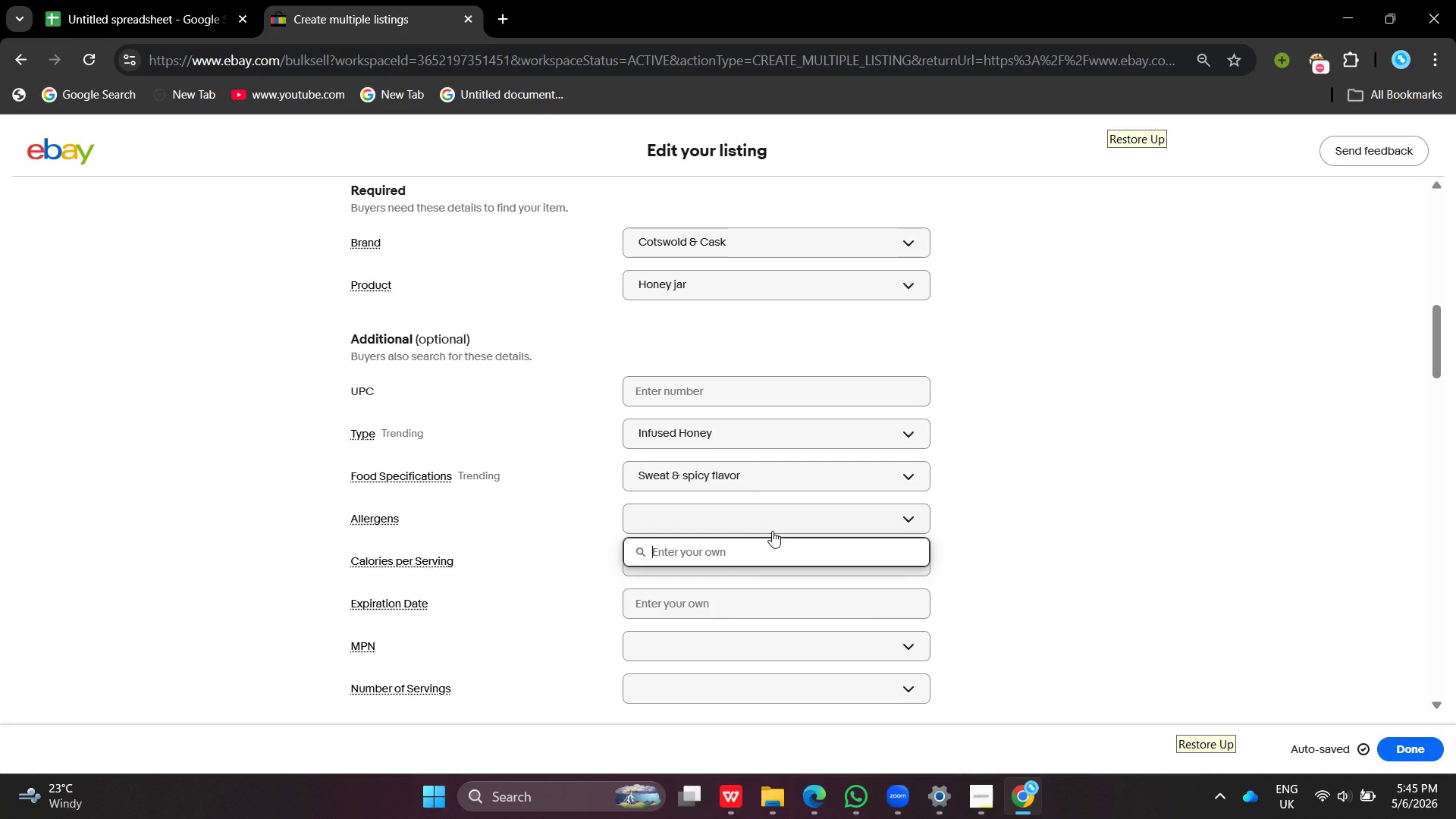 
left_click([1030, 509])
 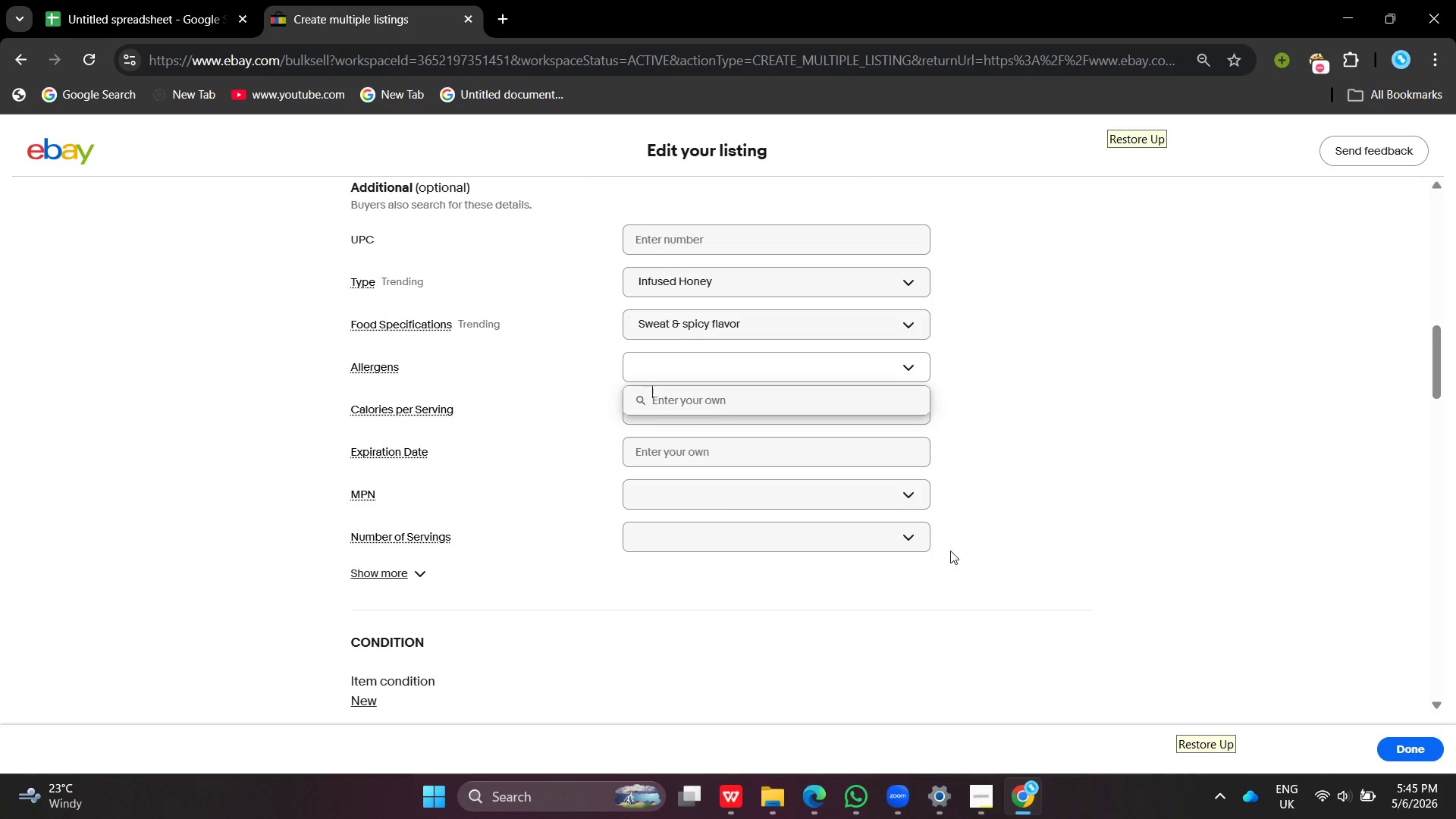 
left_click([950, 551])
 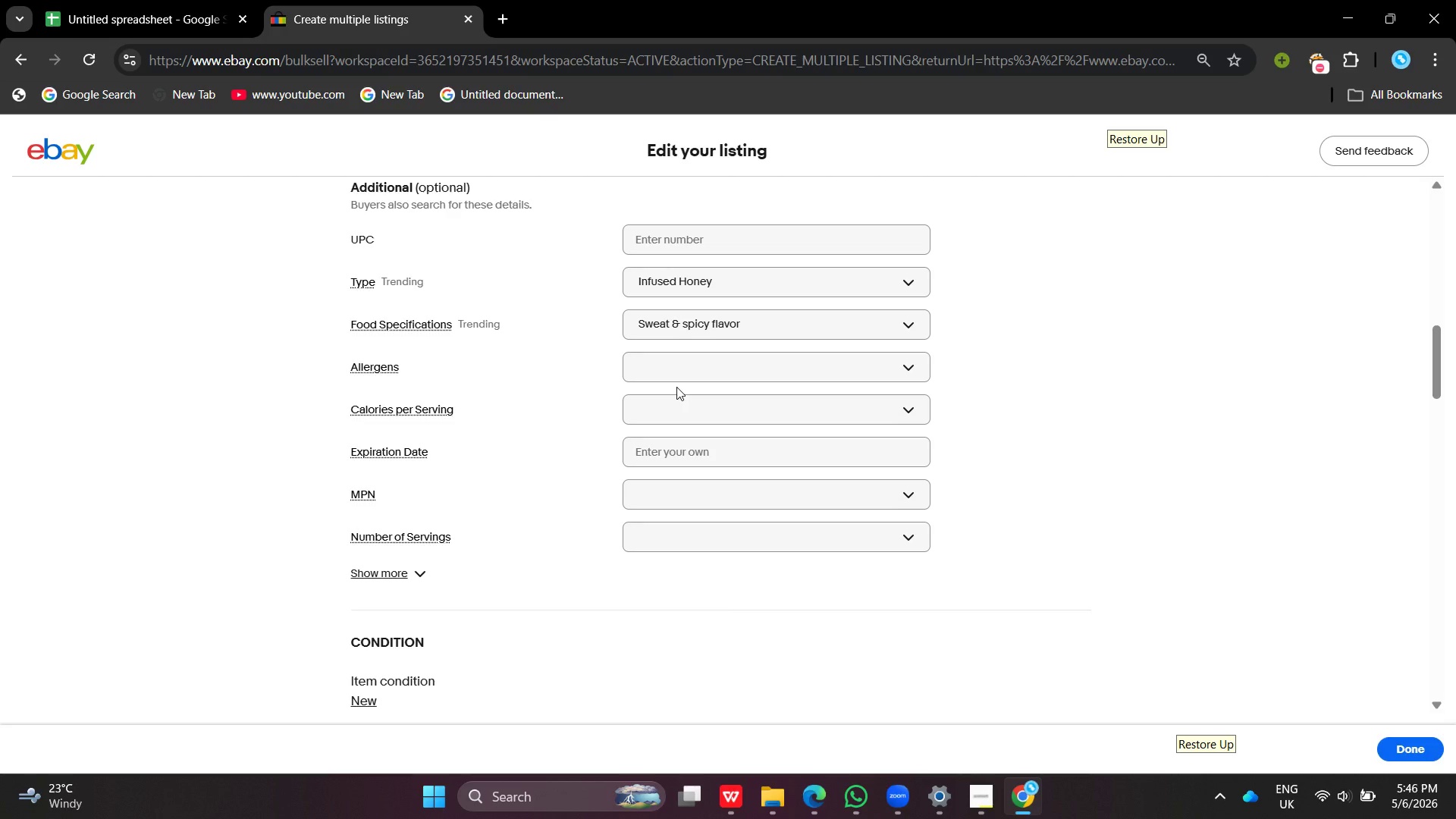 
wait(39.02)
 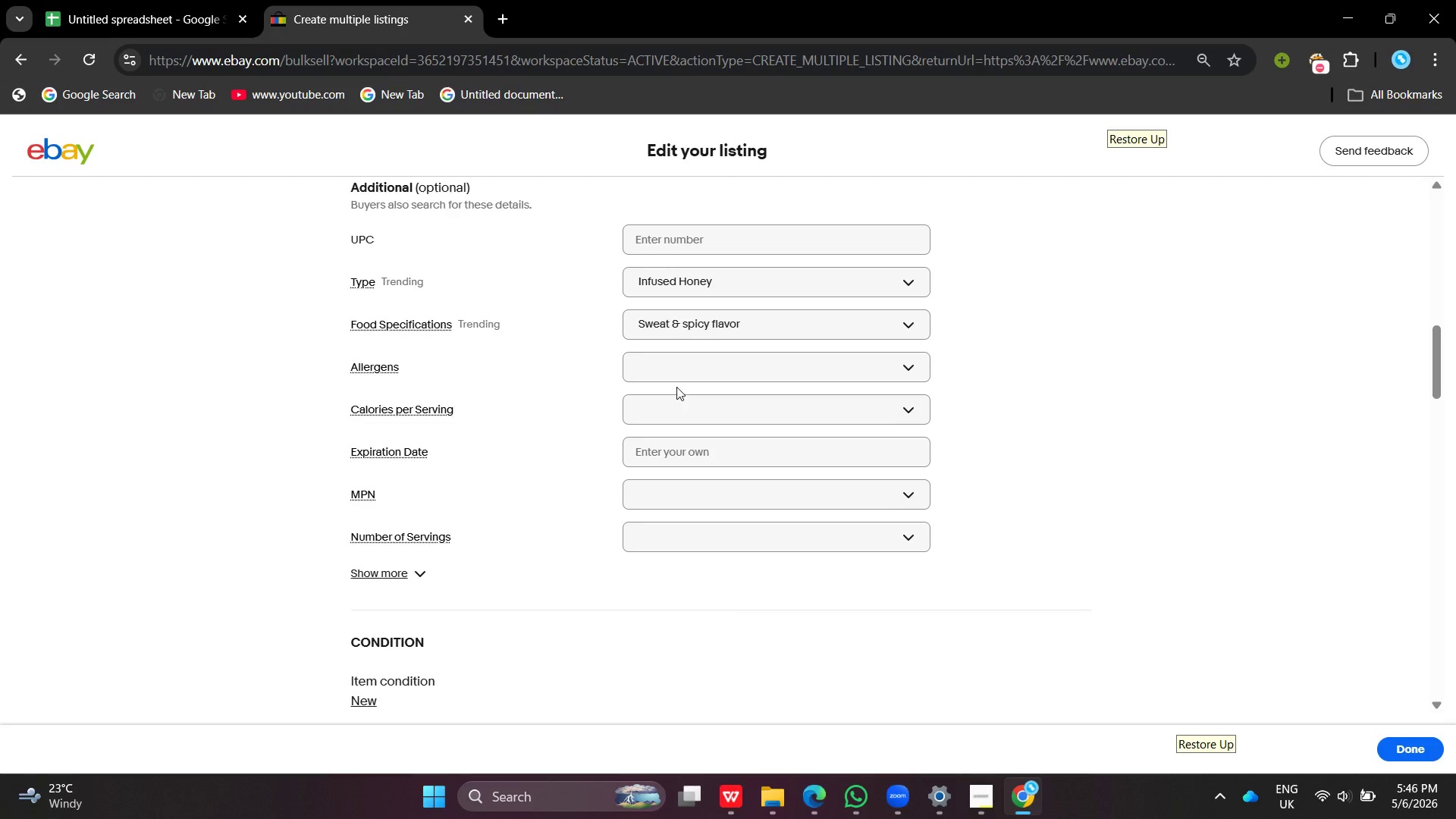 
left_click([416, 573])
 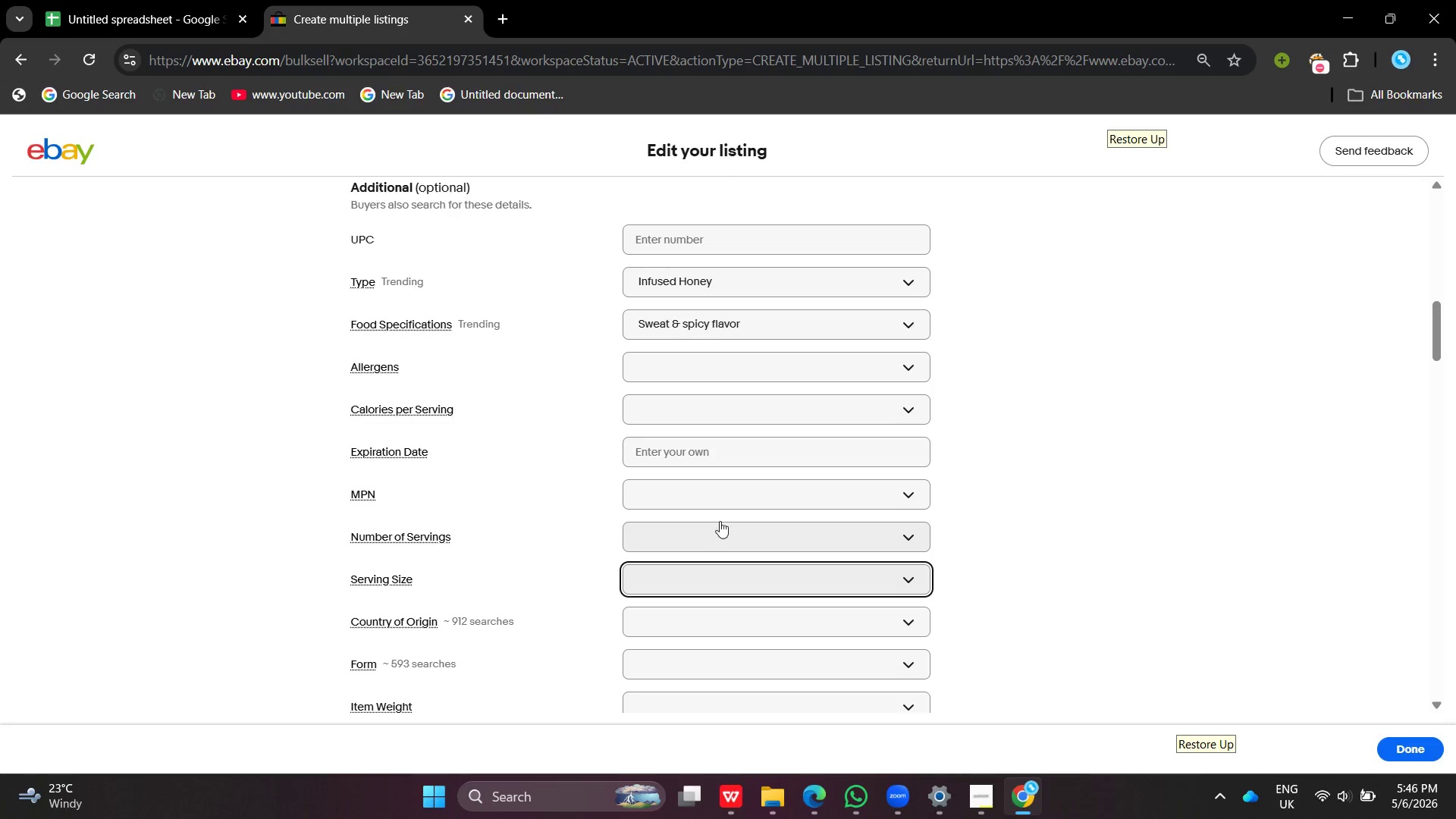 
left_click([795, 538])
 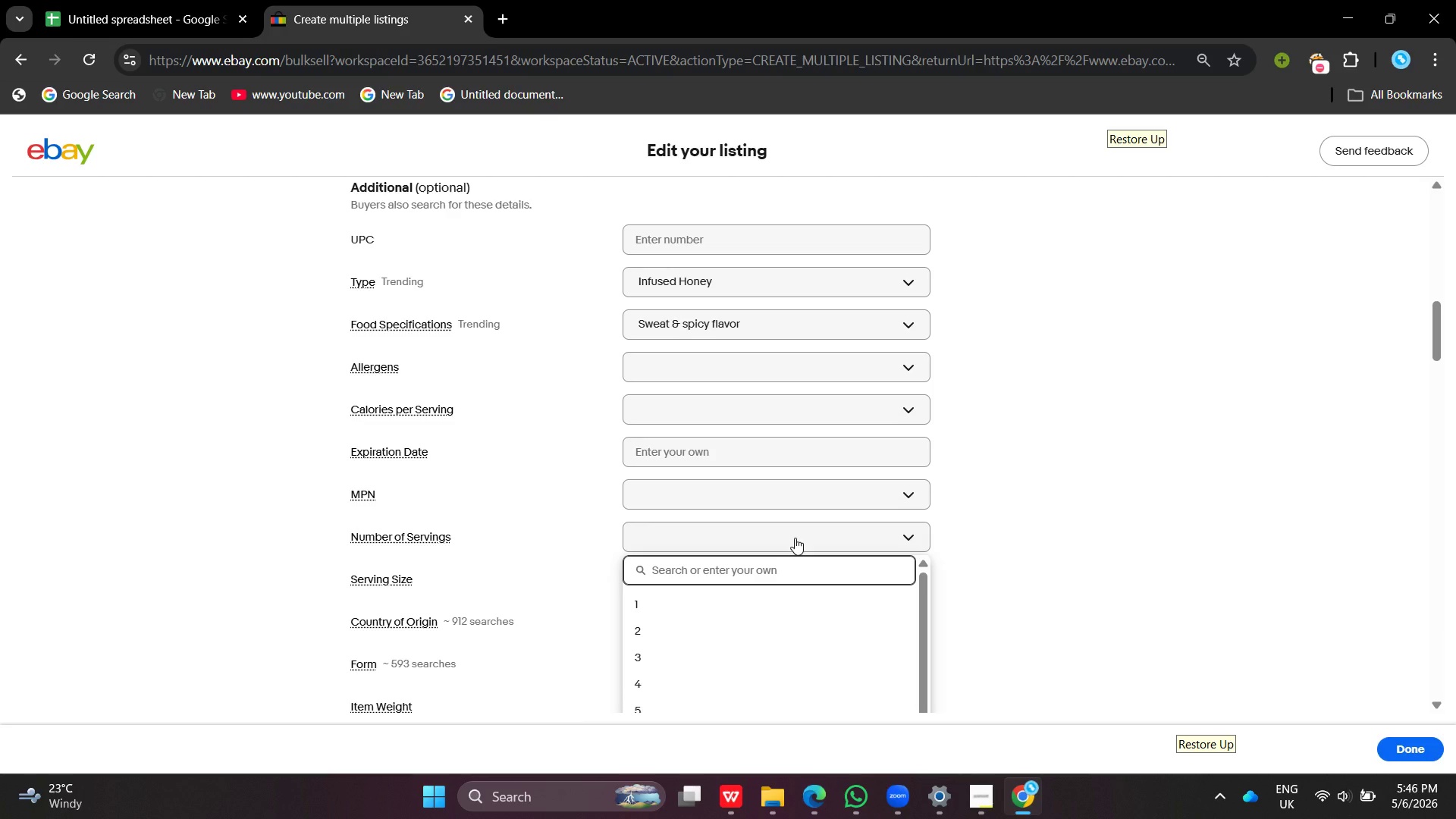 
type(!)
key(Backspace)
type(10-12)
 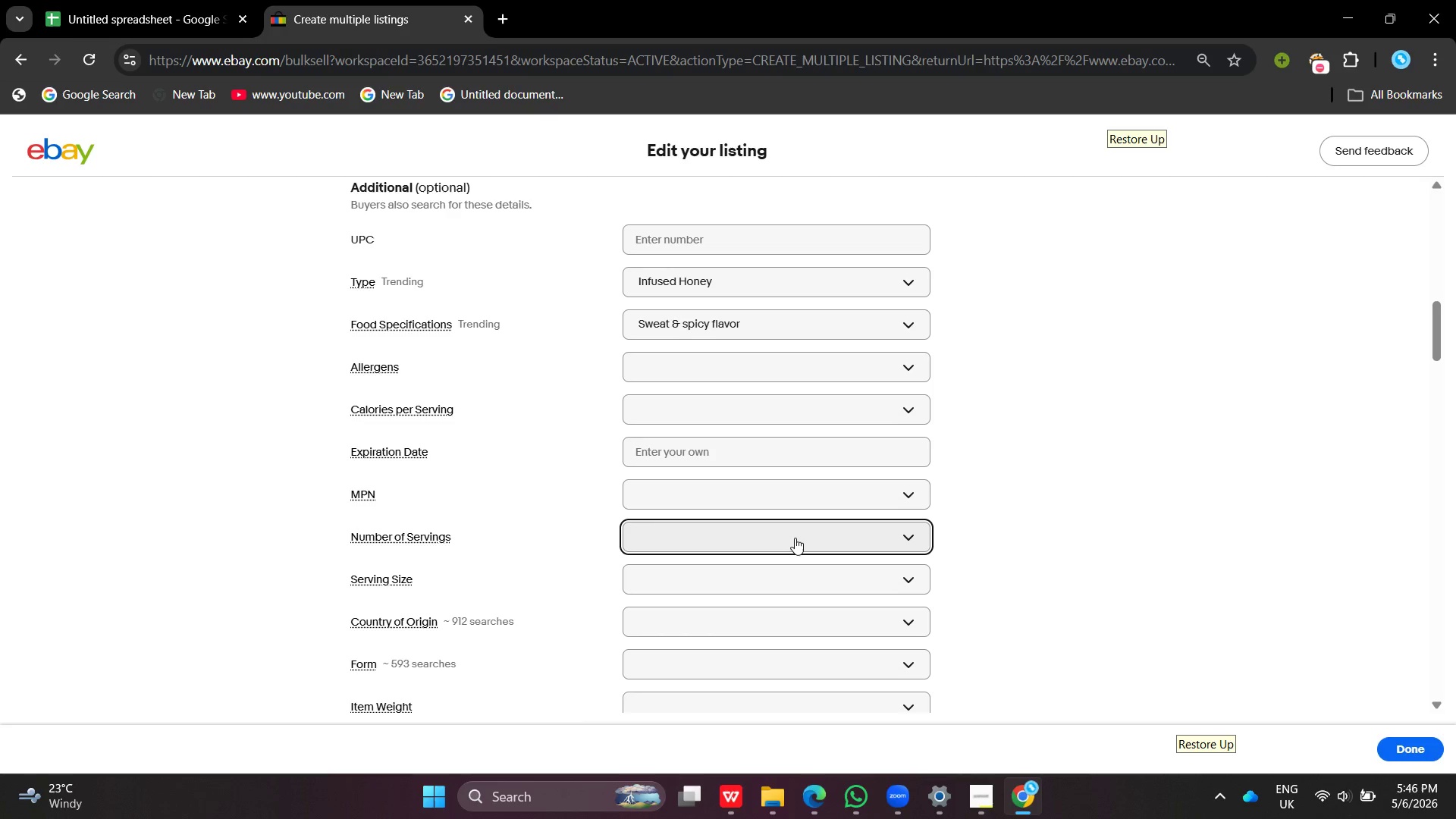 
key(Enter)
 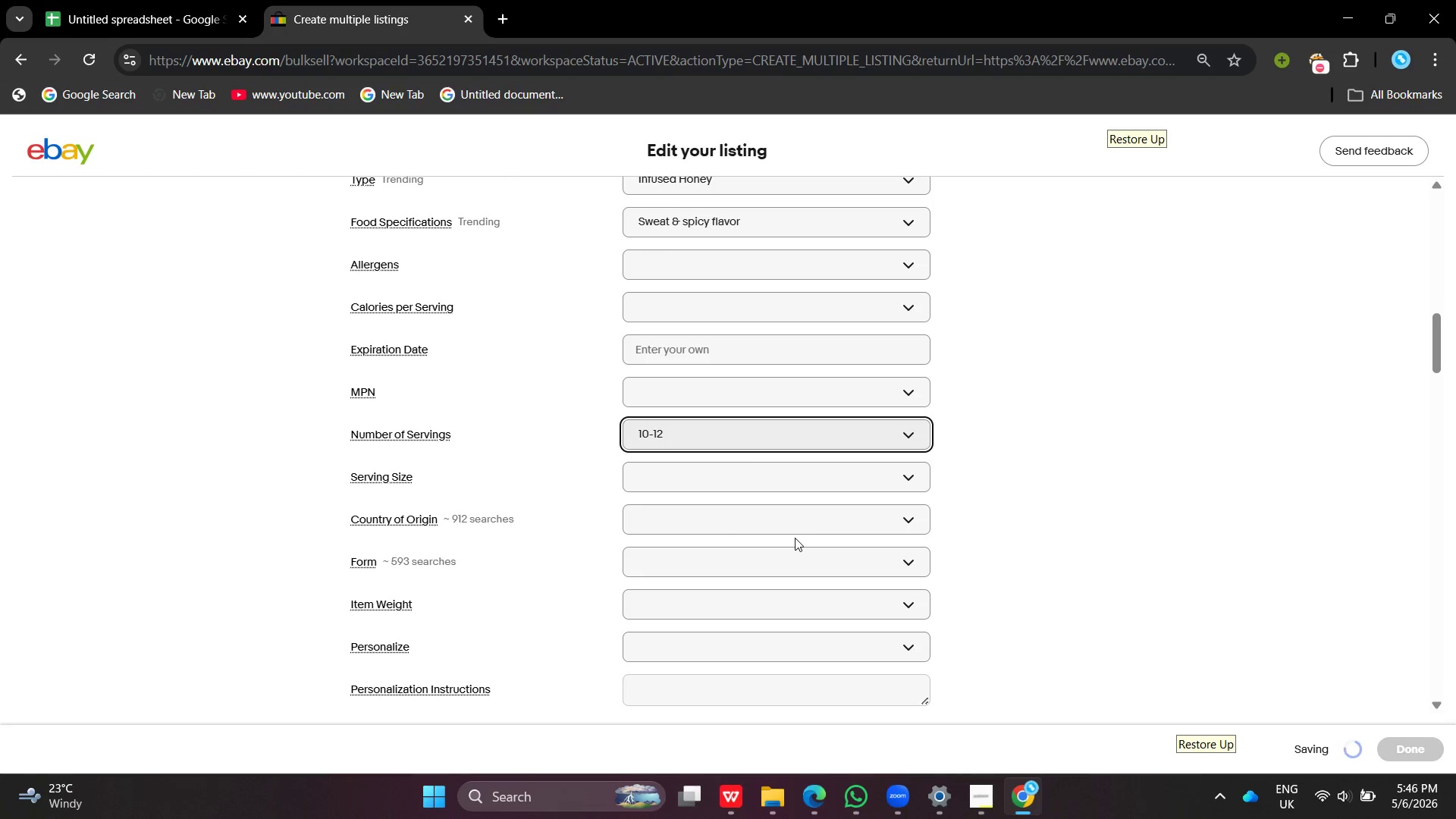 
left_click([768, 505])
 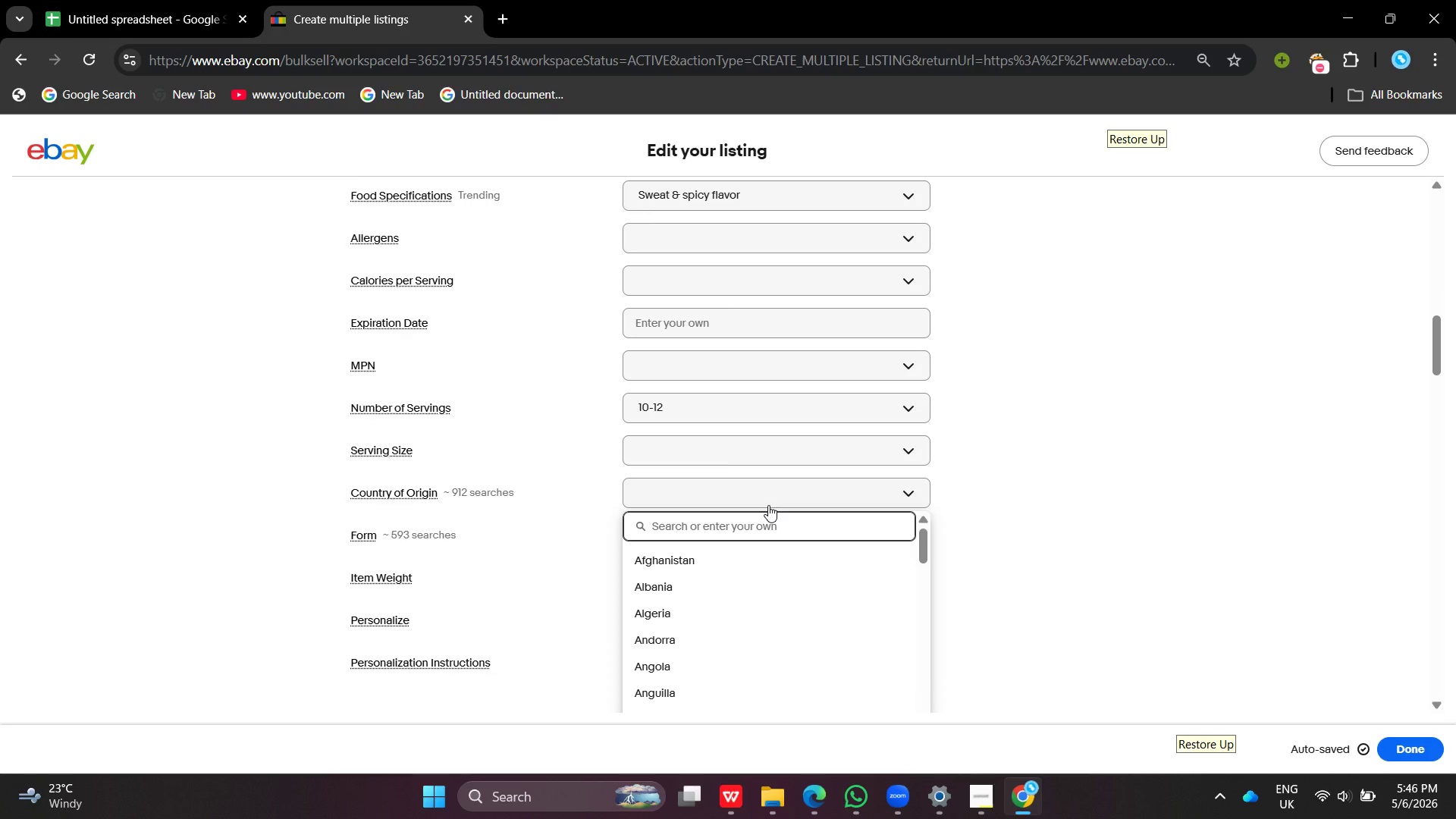 
type(Unitd Sat)
key(Backspace)
key(Backspace)
type(tates)
 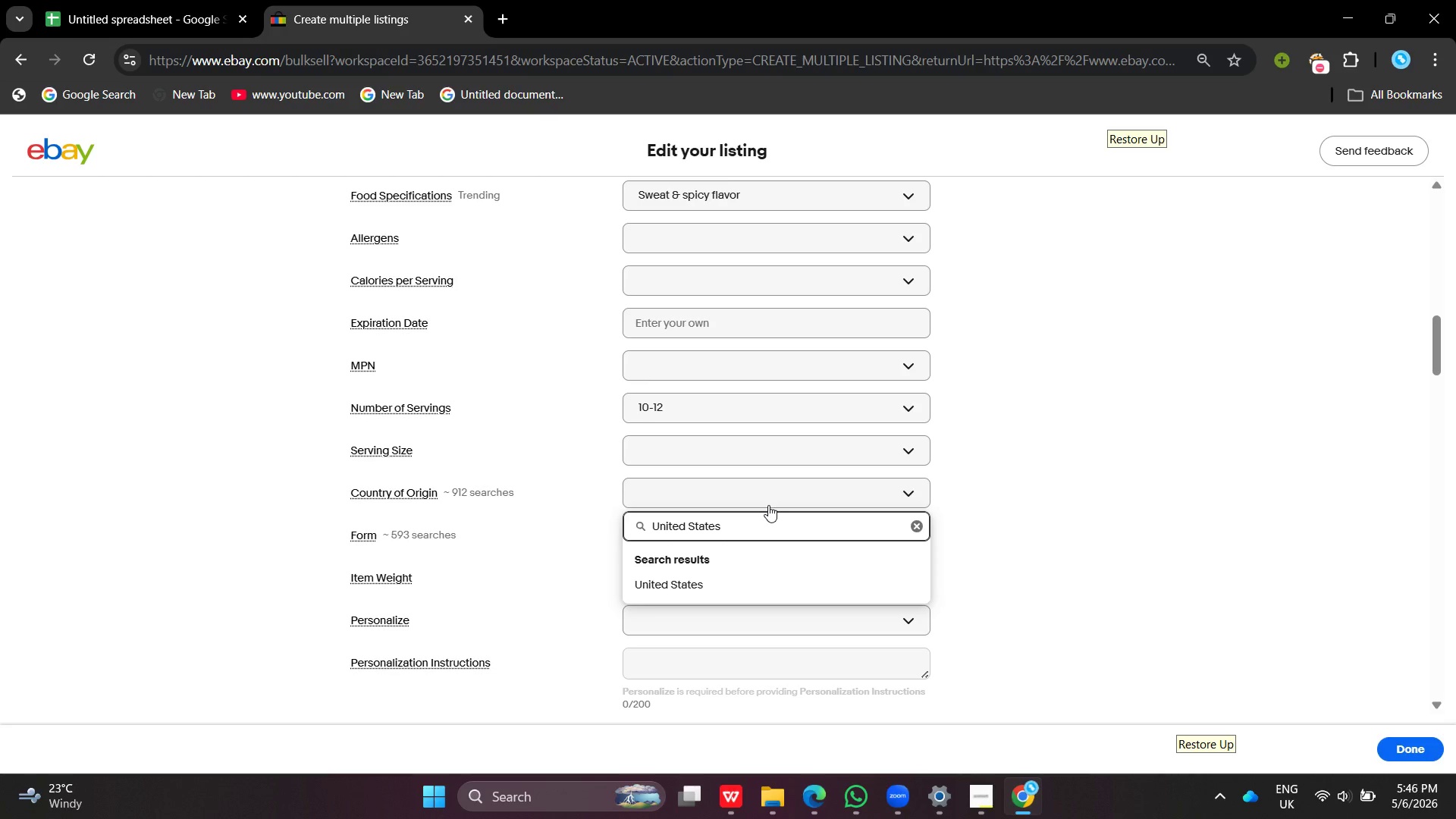 
key(Enter)
 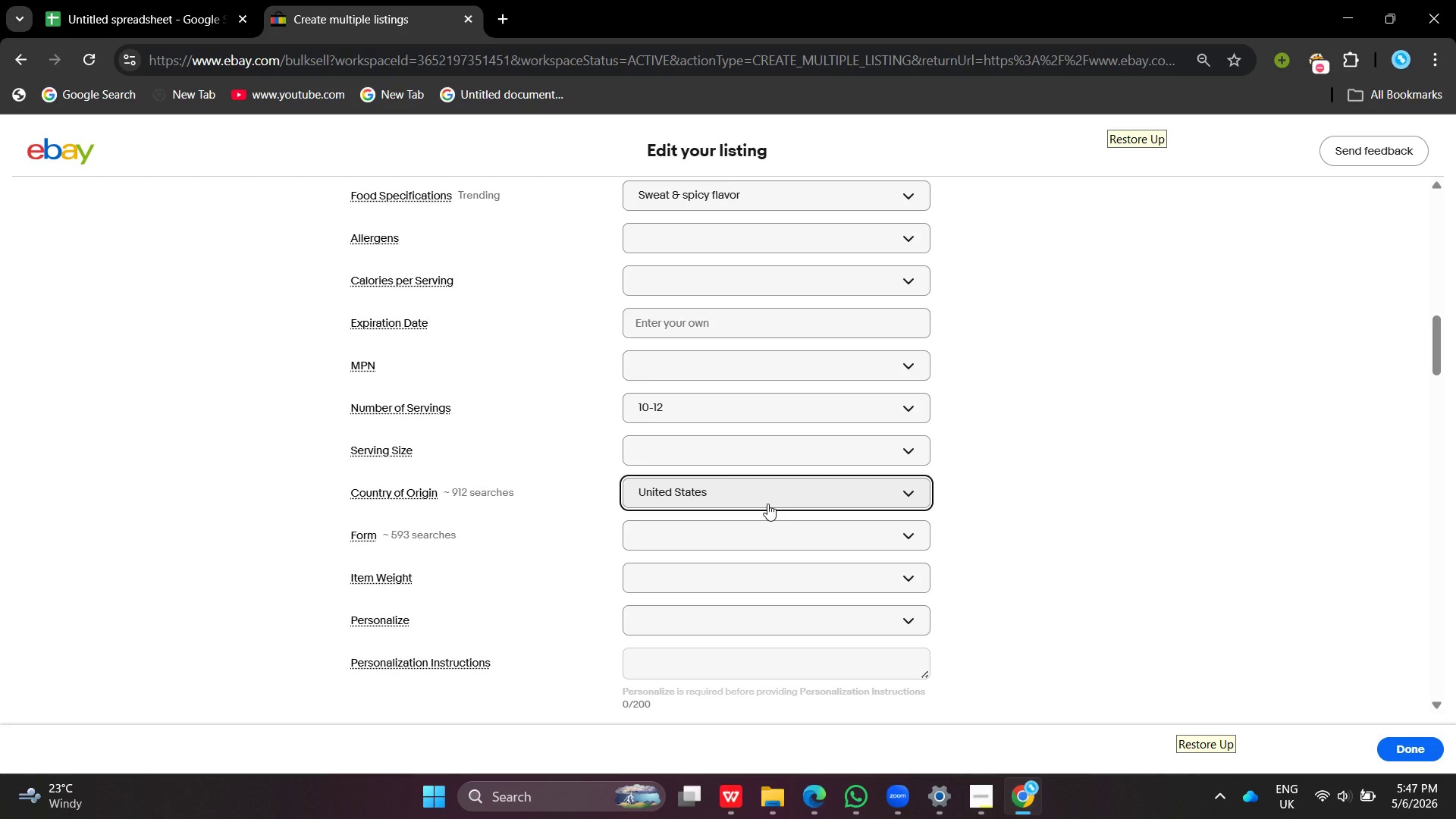 
wait(14.45)
 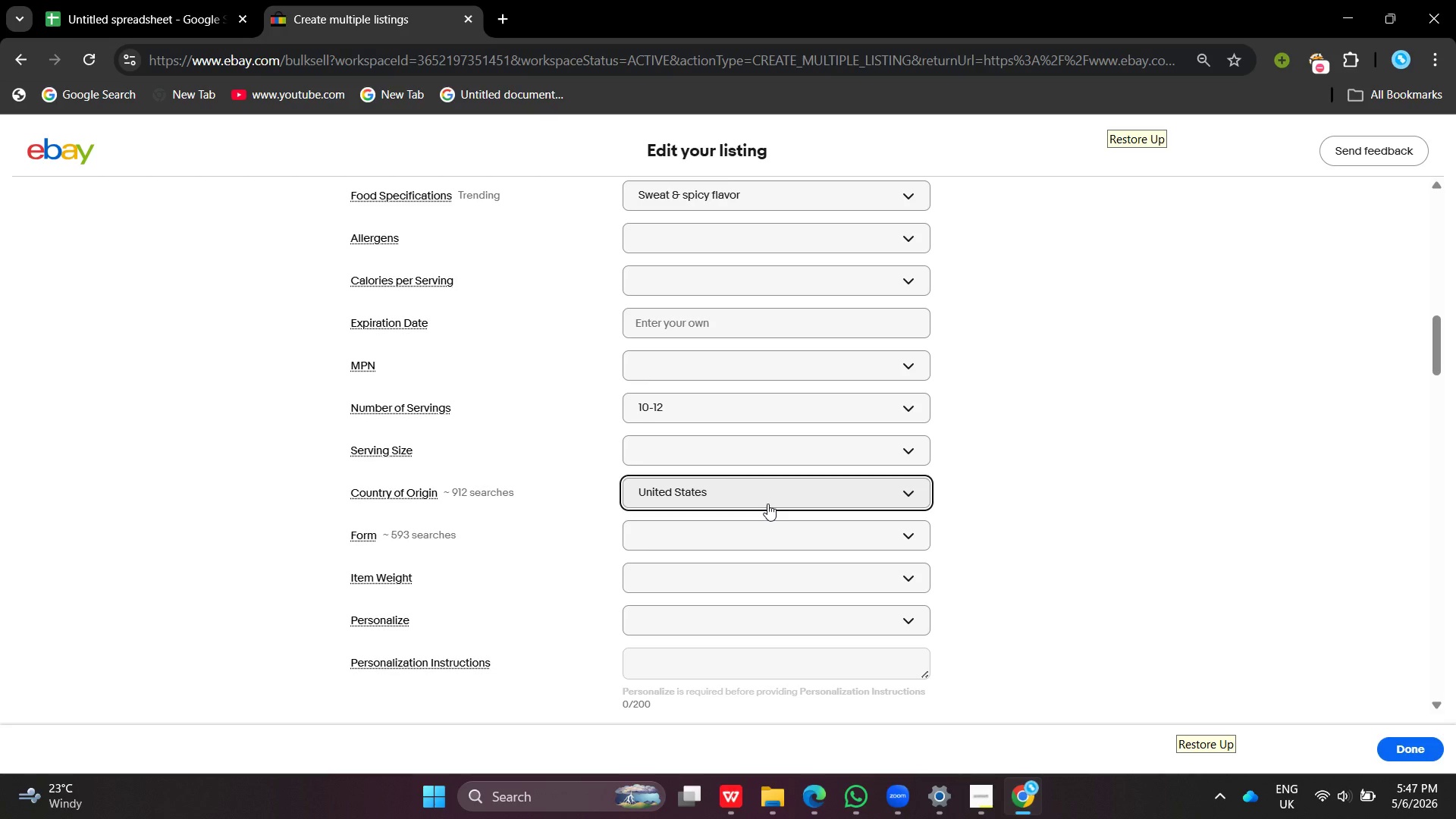 
left_click([764, 522])
 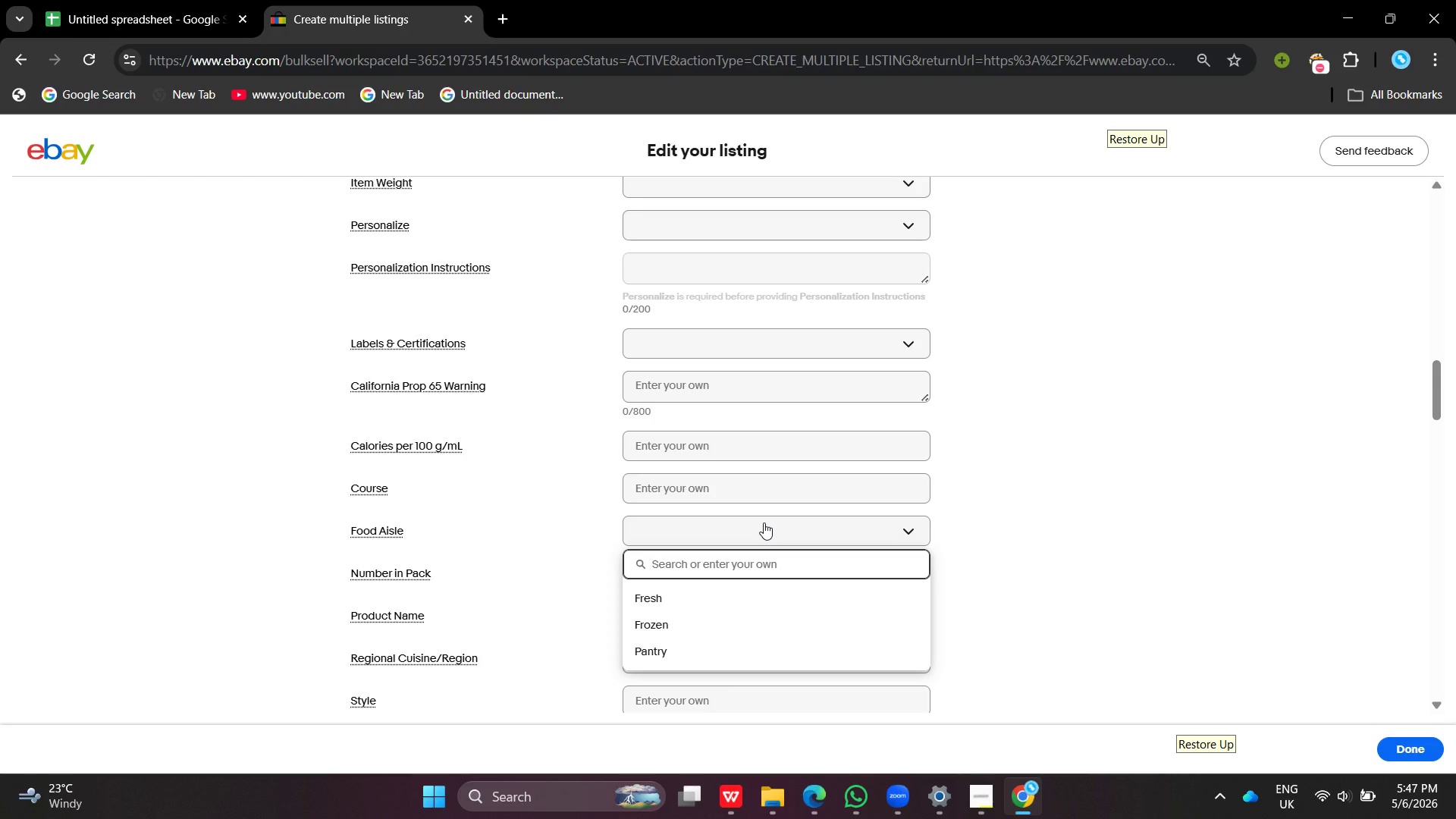 
wait(10.27)
 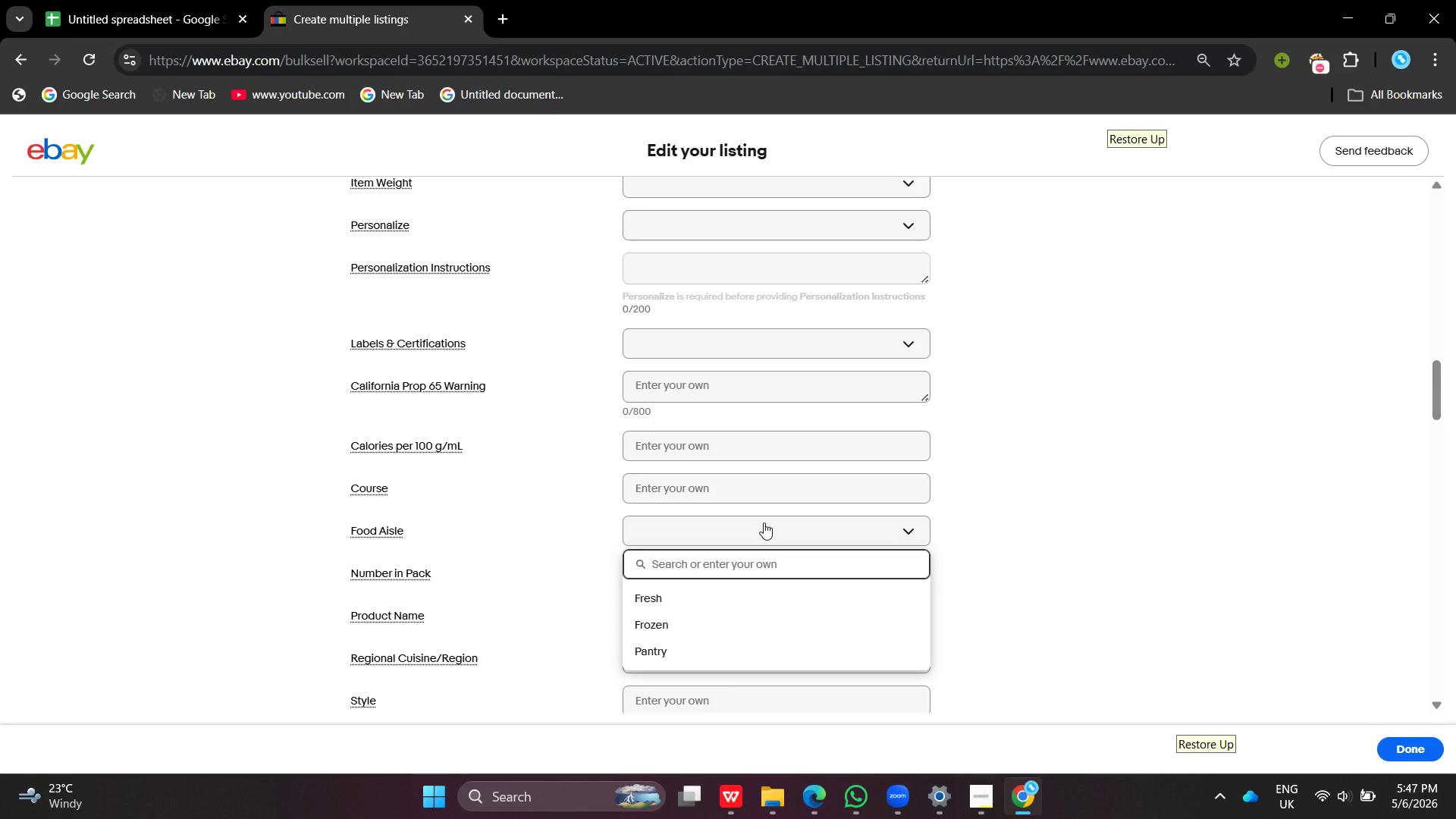 
type(A)
key(Backspace)
type(Pantry)
 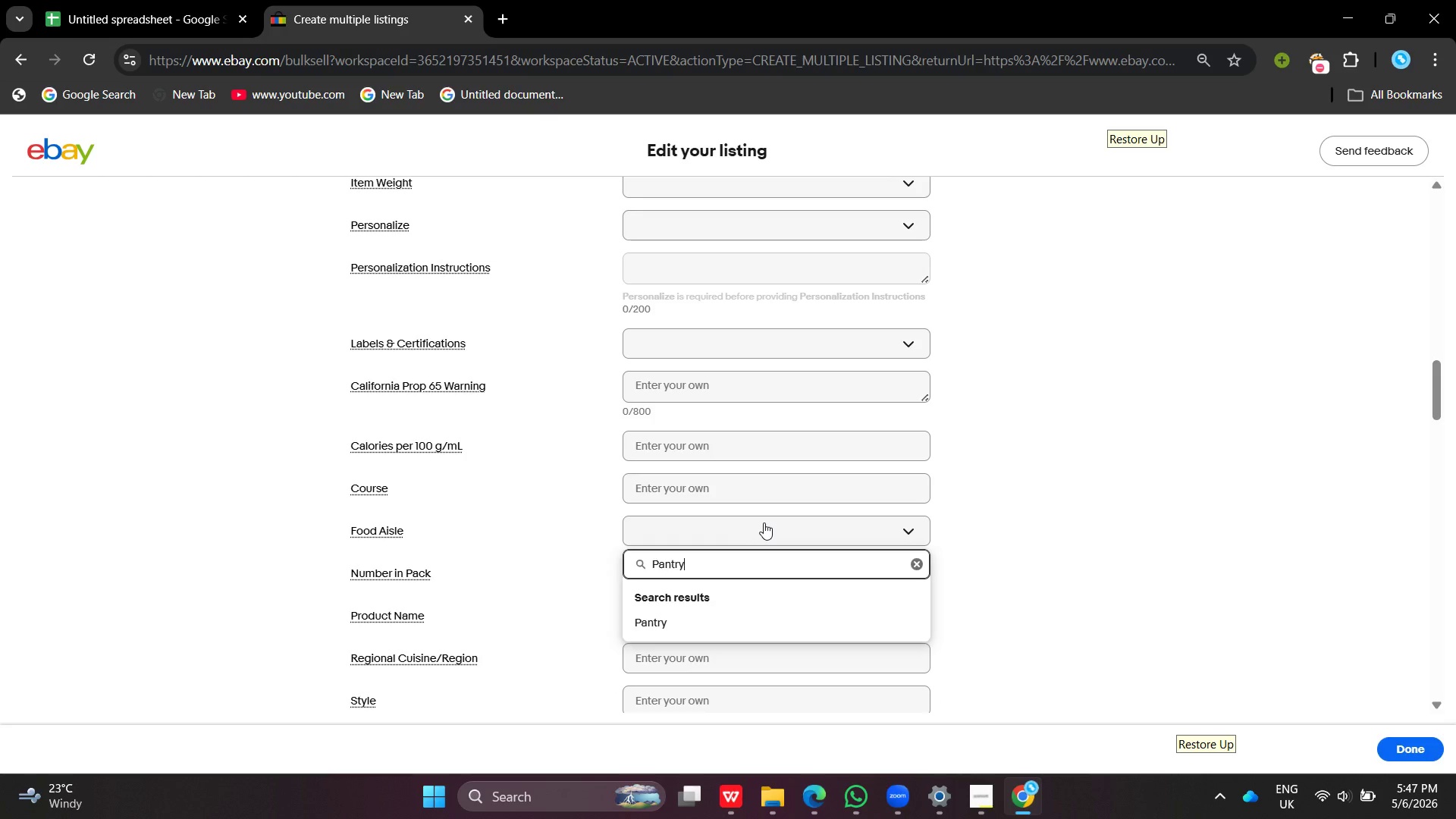 
key(Enter)
 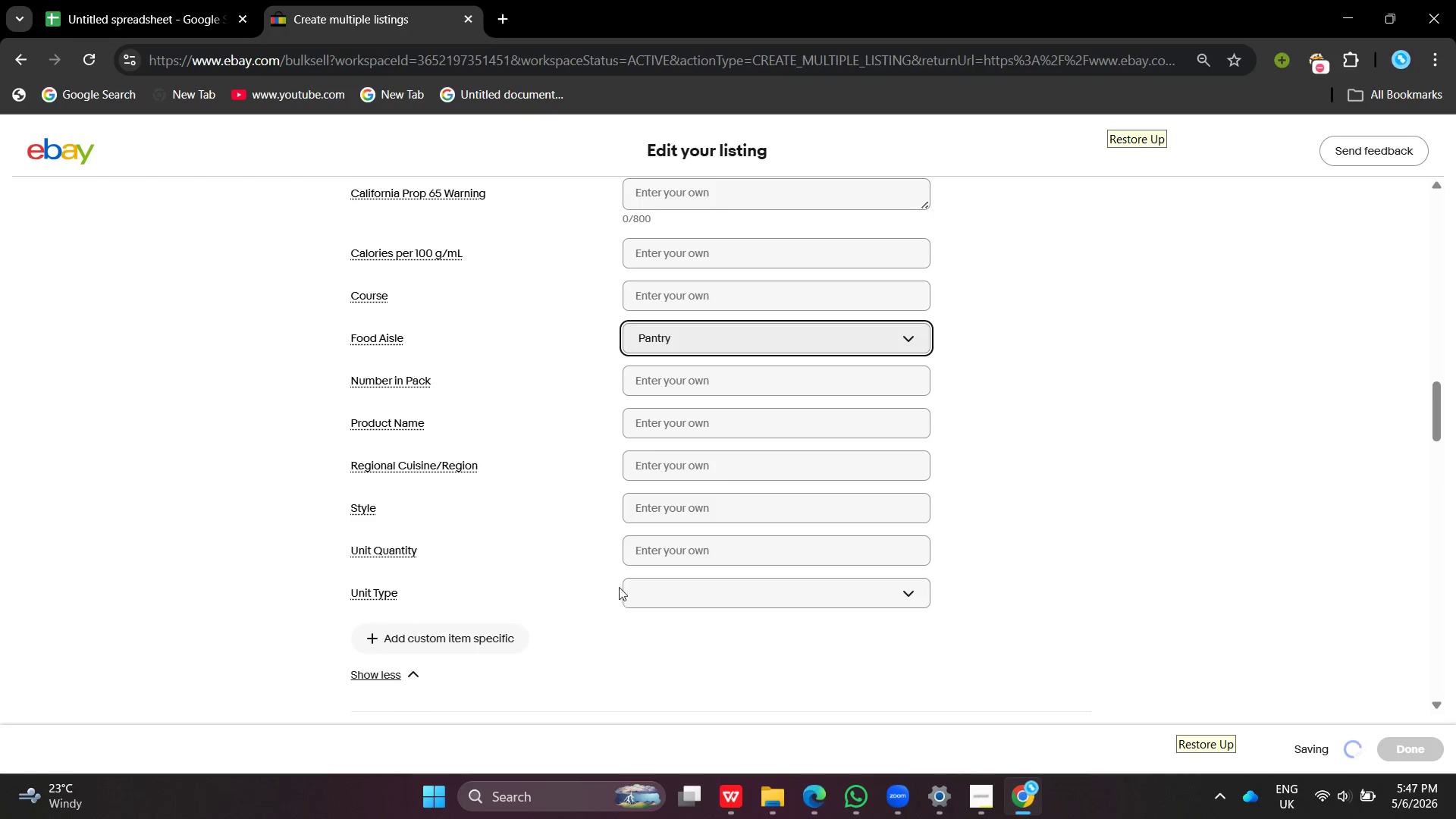 
left_click([448, 635])
 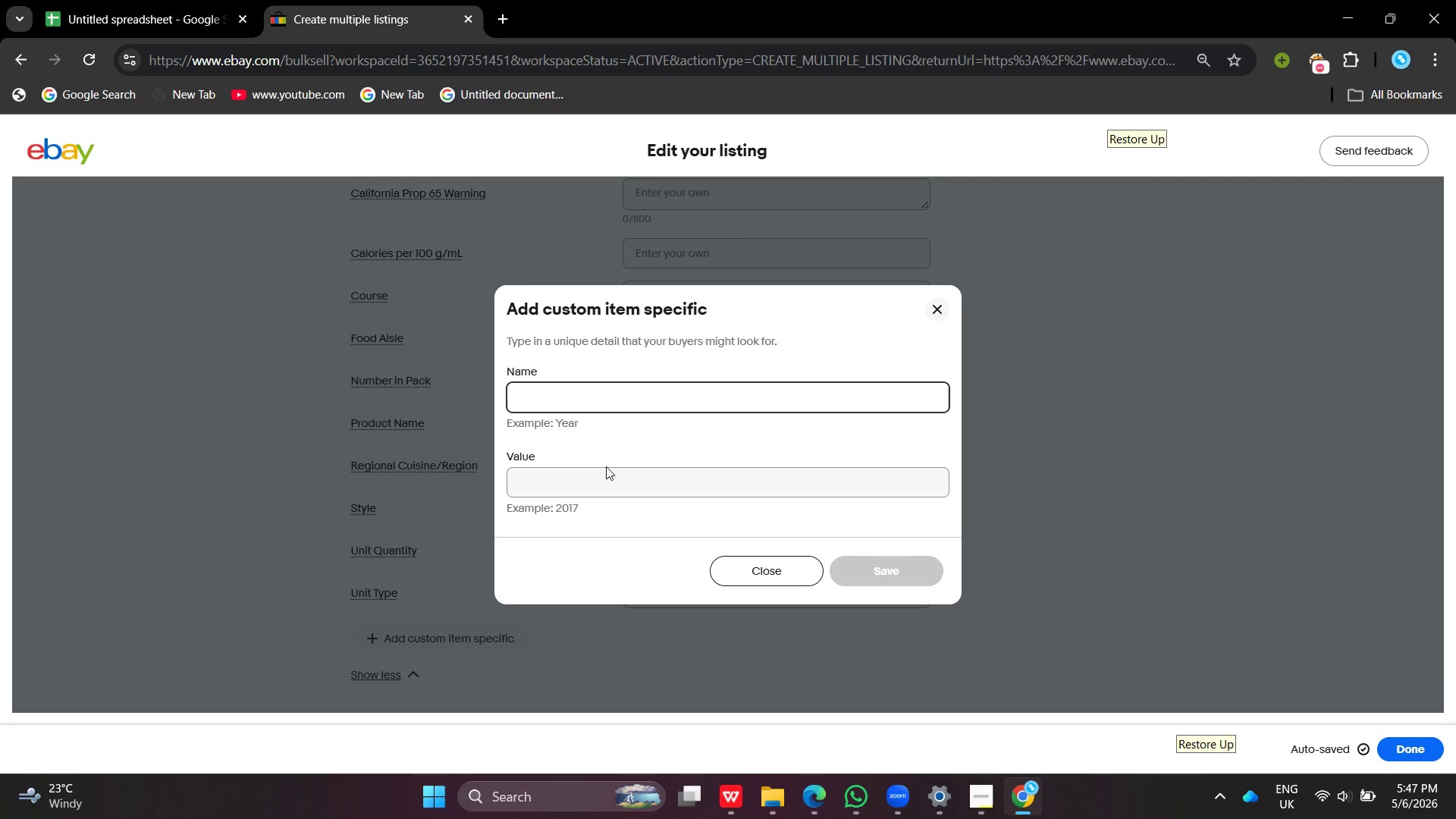 
type(Falvor )
 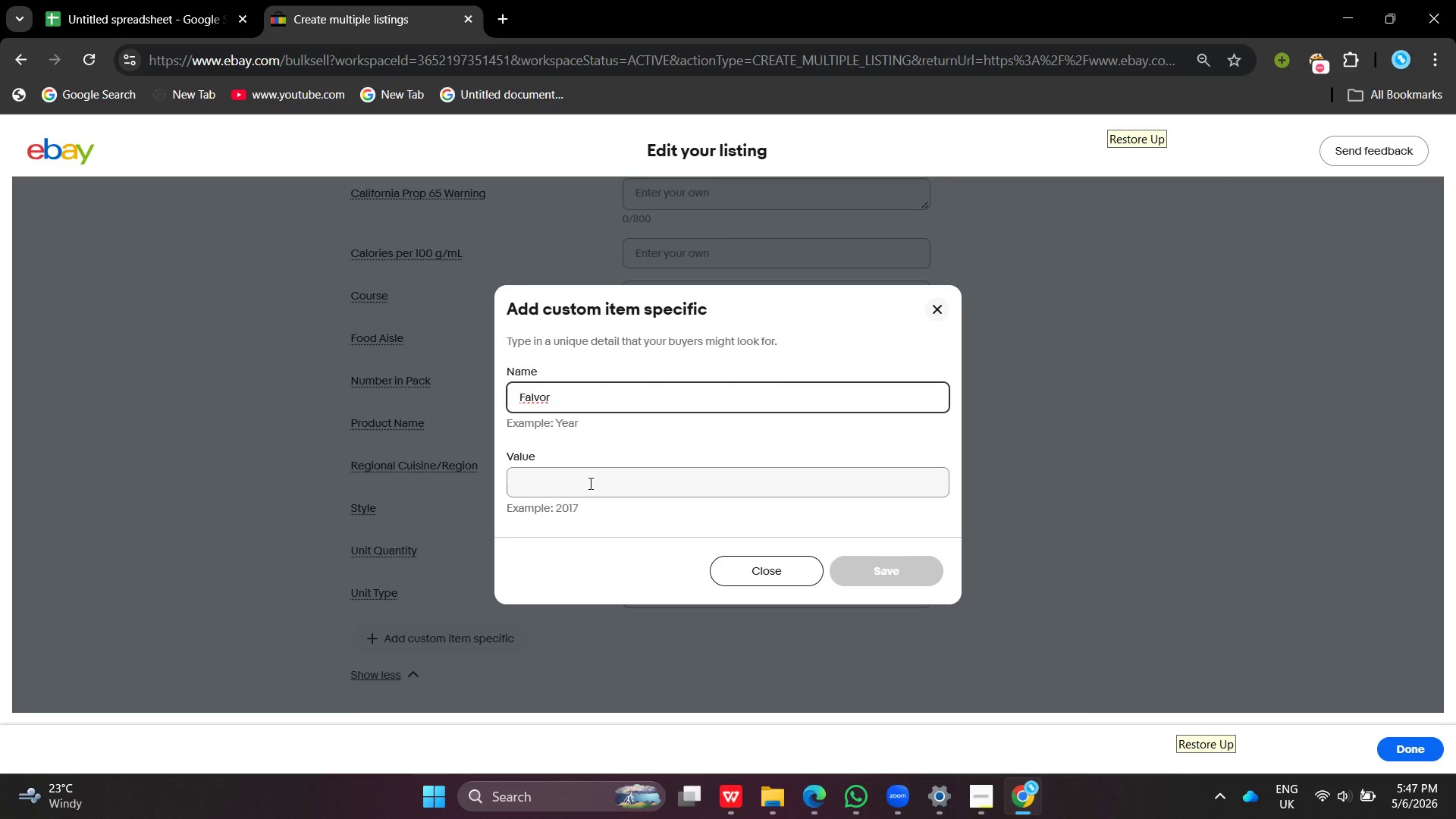 
left_click([589, 483])
 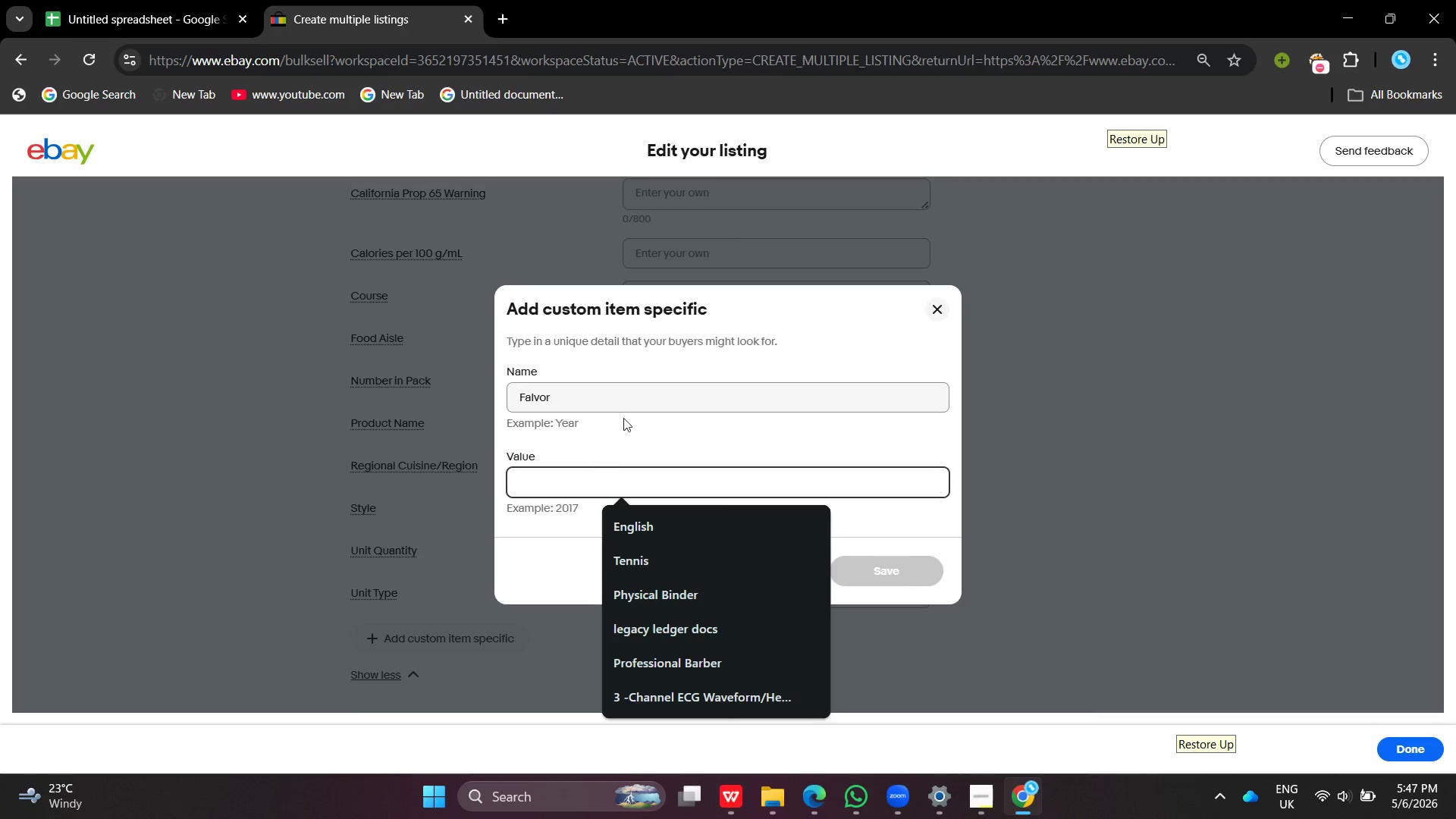 
left_click([623, 399])
 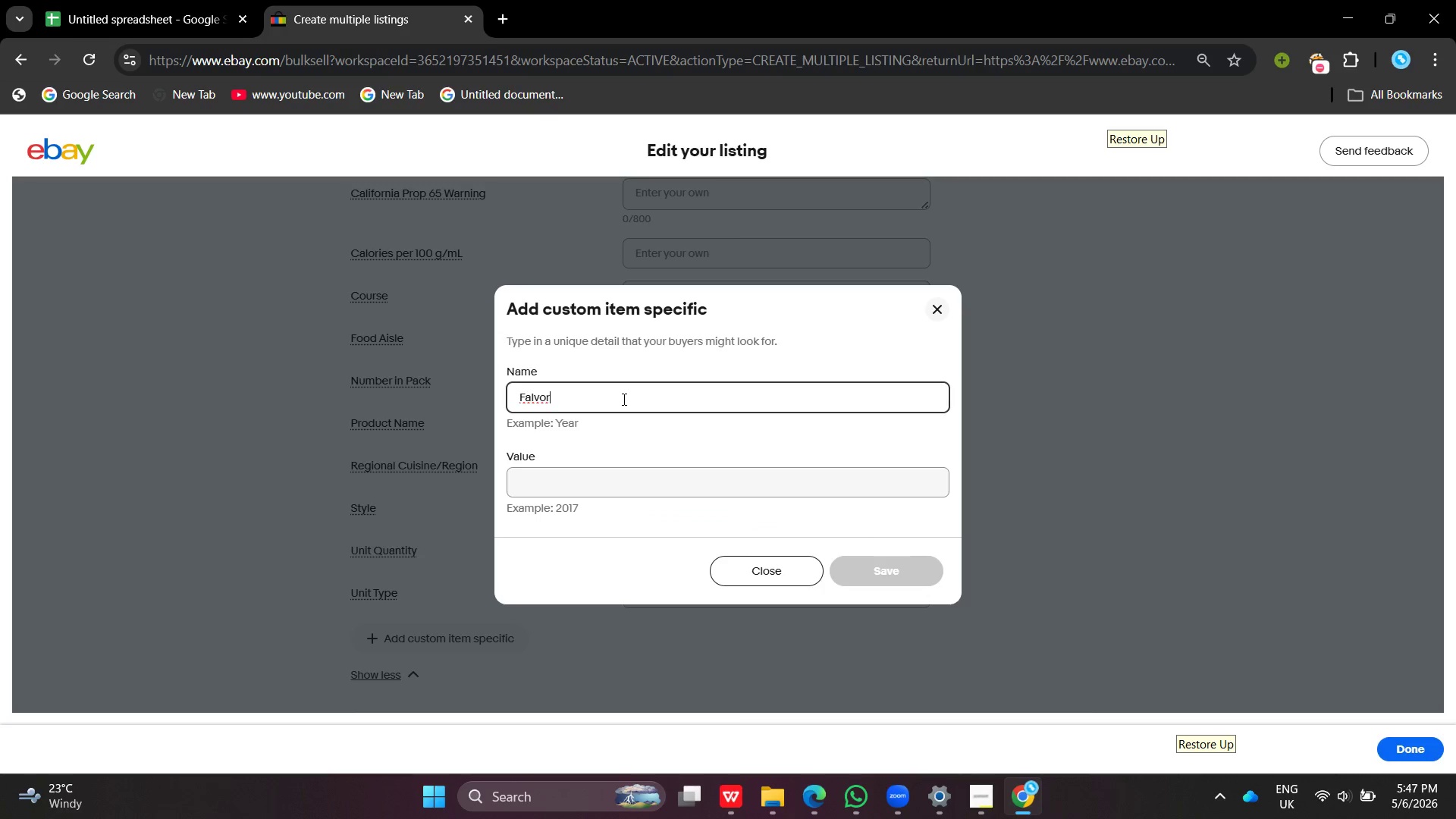 
key(Backspace)
key(Backspace)
key(Backspace)
key(Backspace)
key(Backspace)
key(Backspace)
type(lavor )
 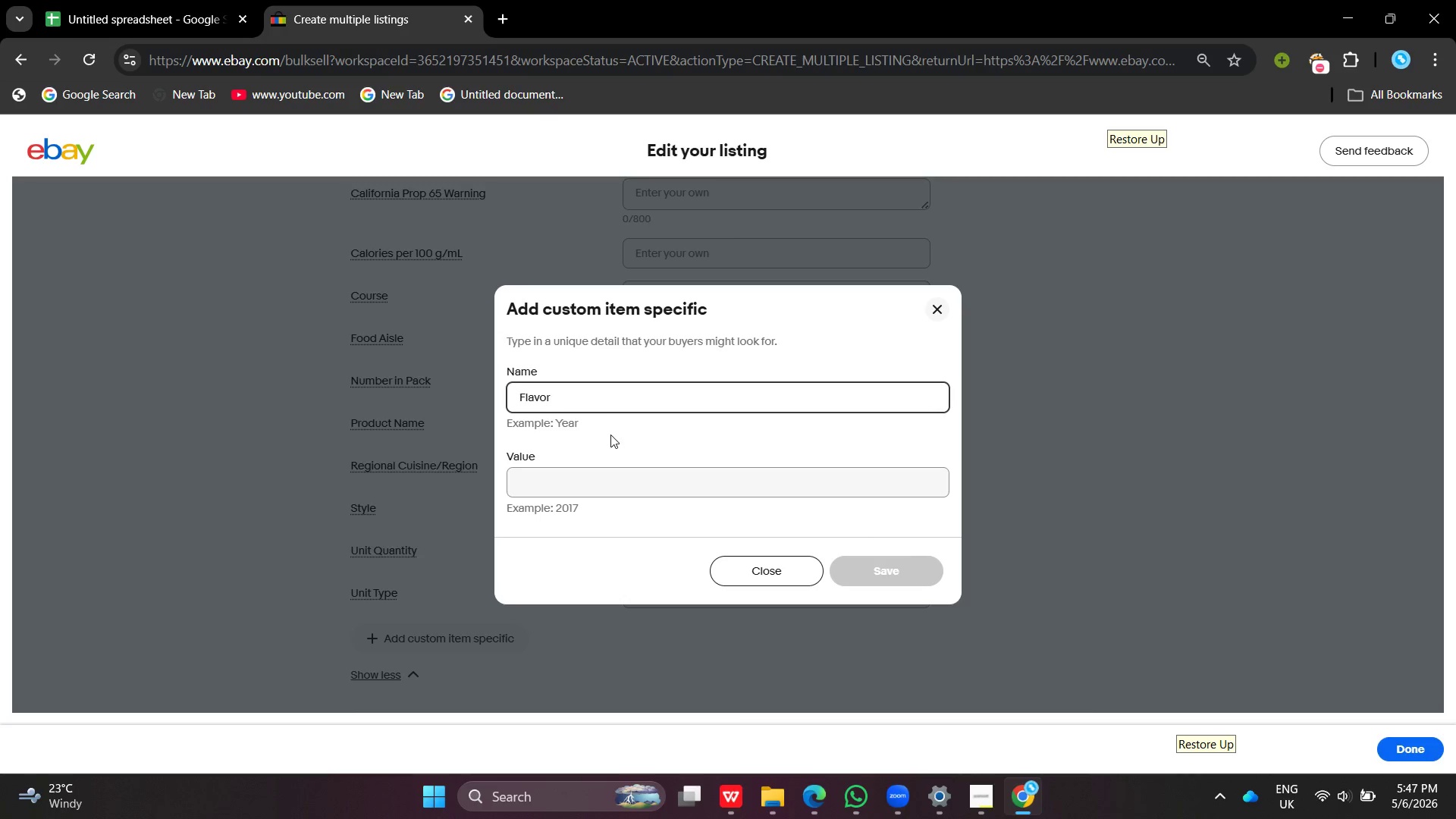 
left_click([610, 446])
 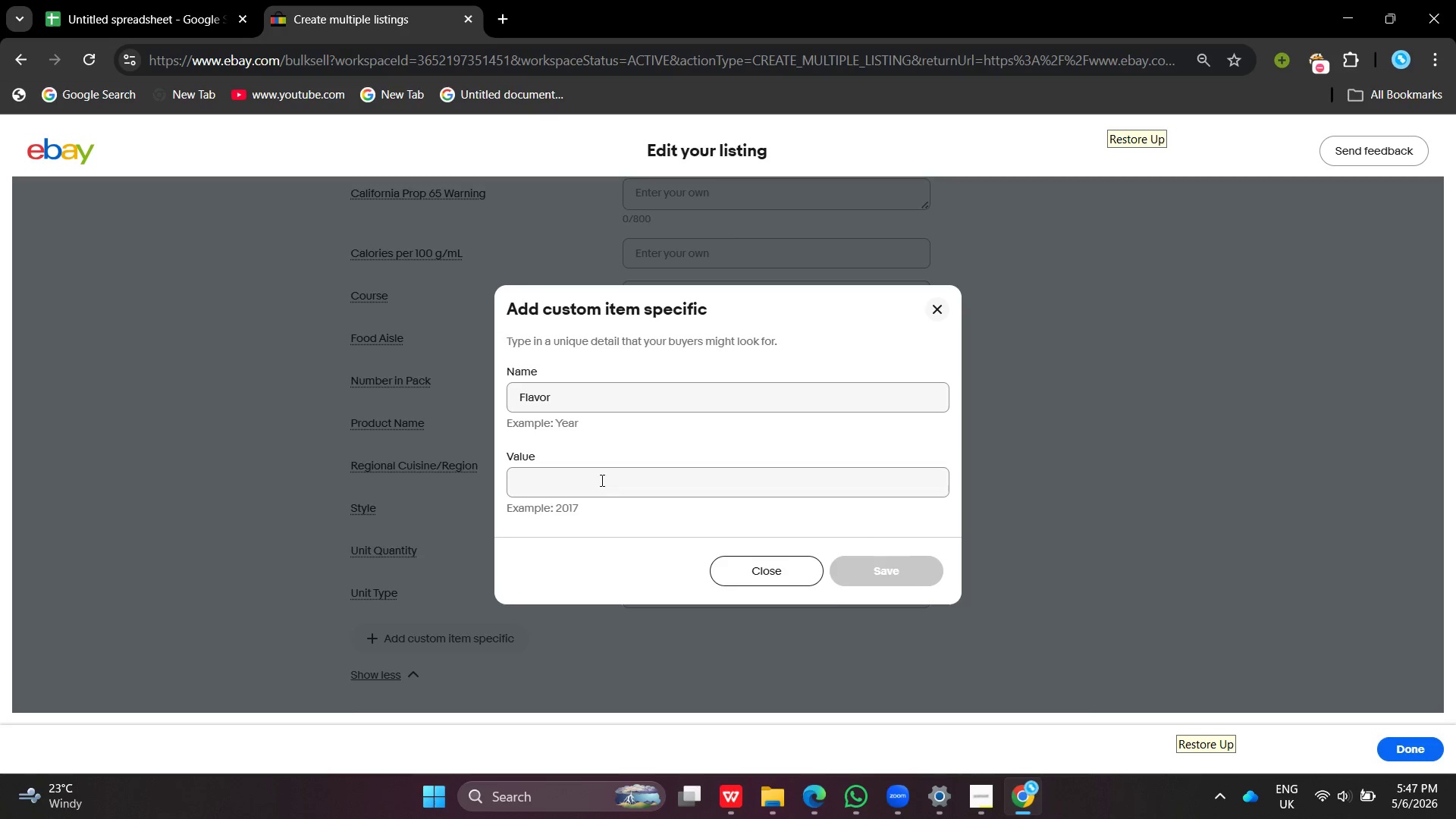 
left_click([601, 480])
 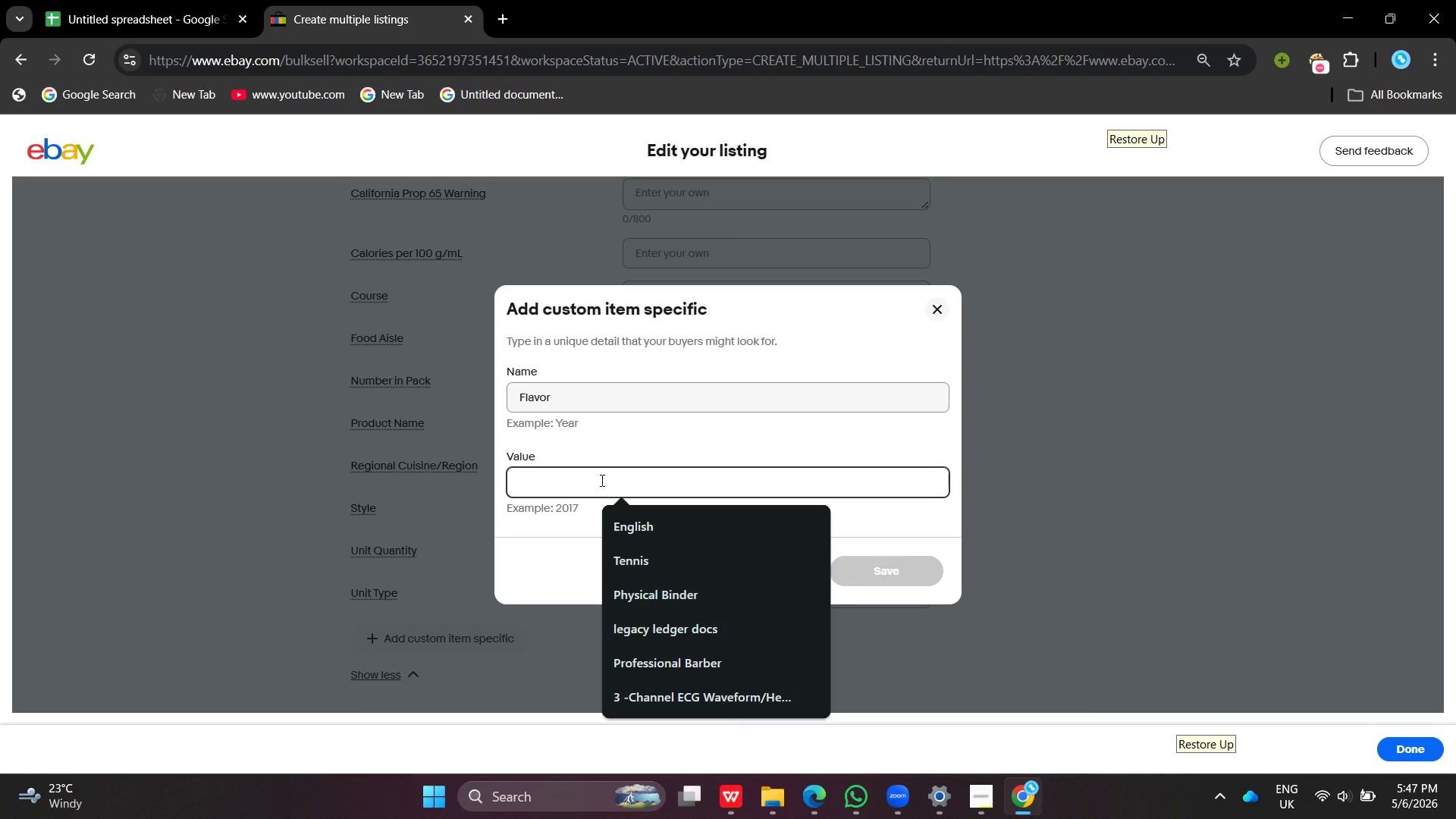 
type(Chill')
key(Backspace)
 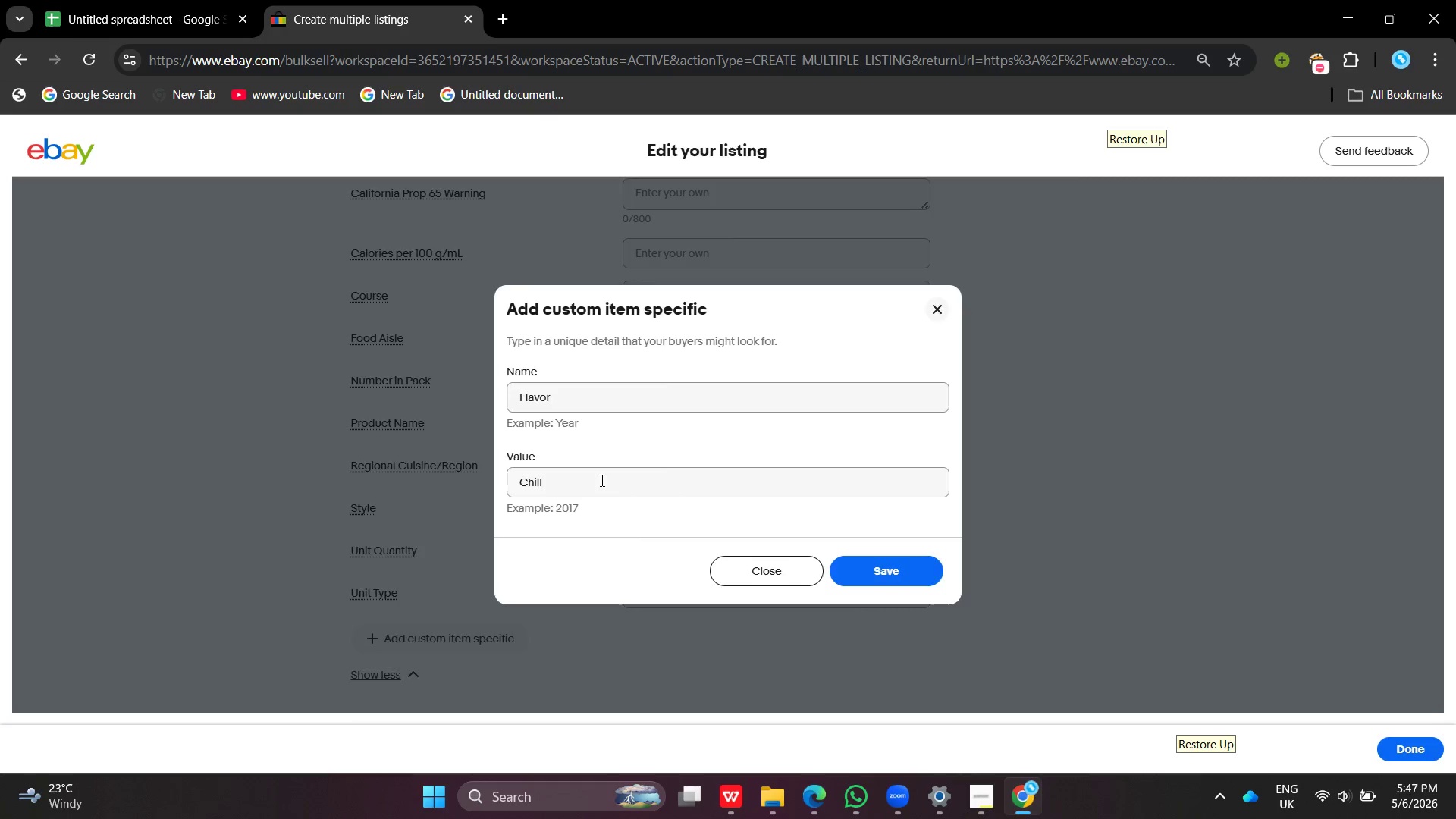 
key(Enter)
 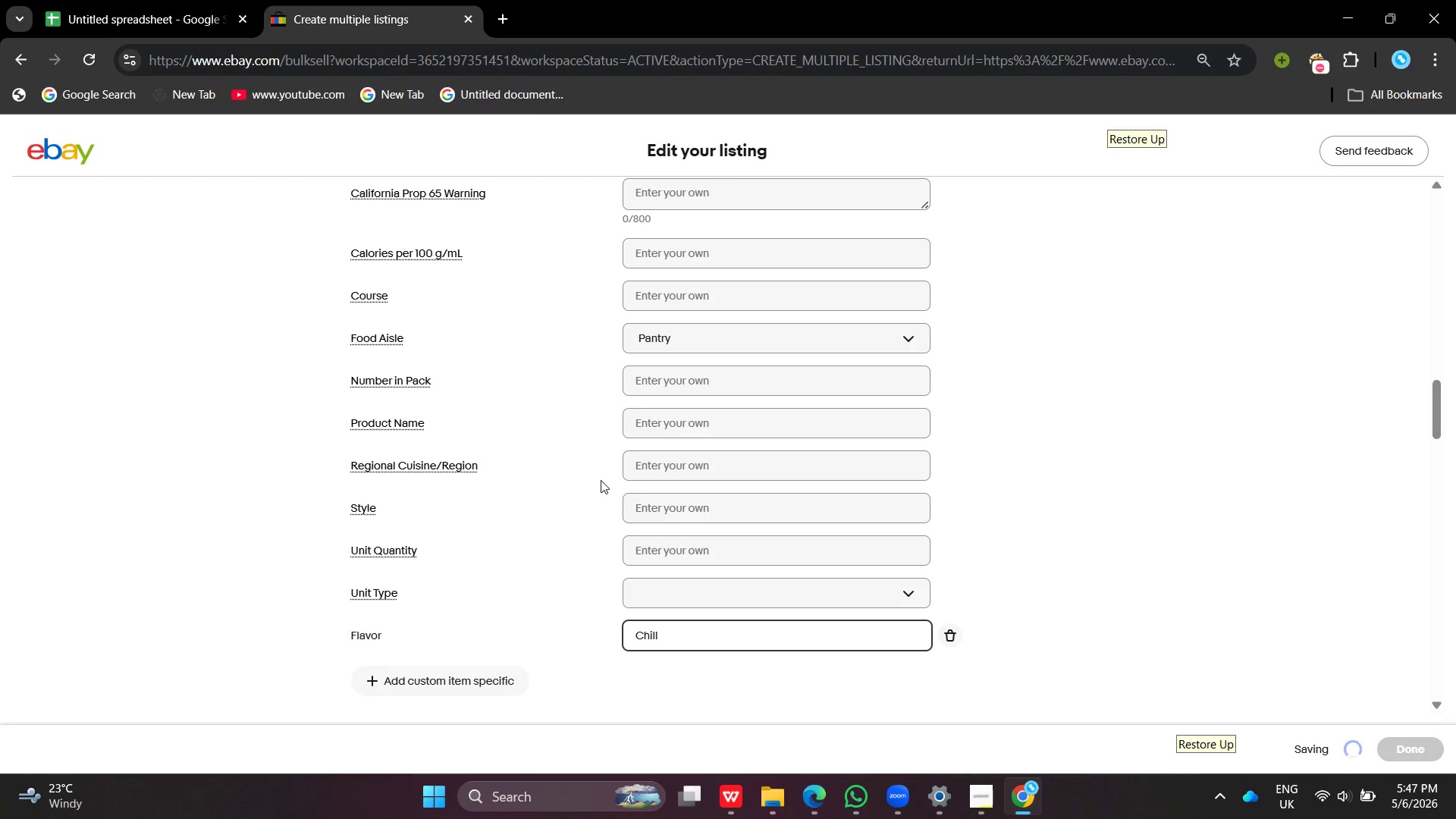 
left_click([485, 680])
 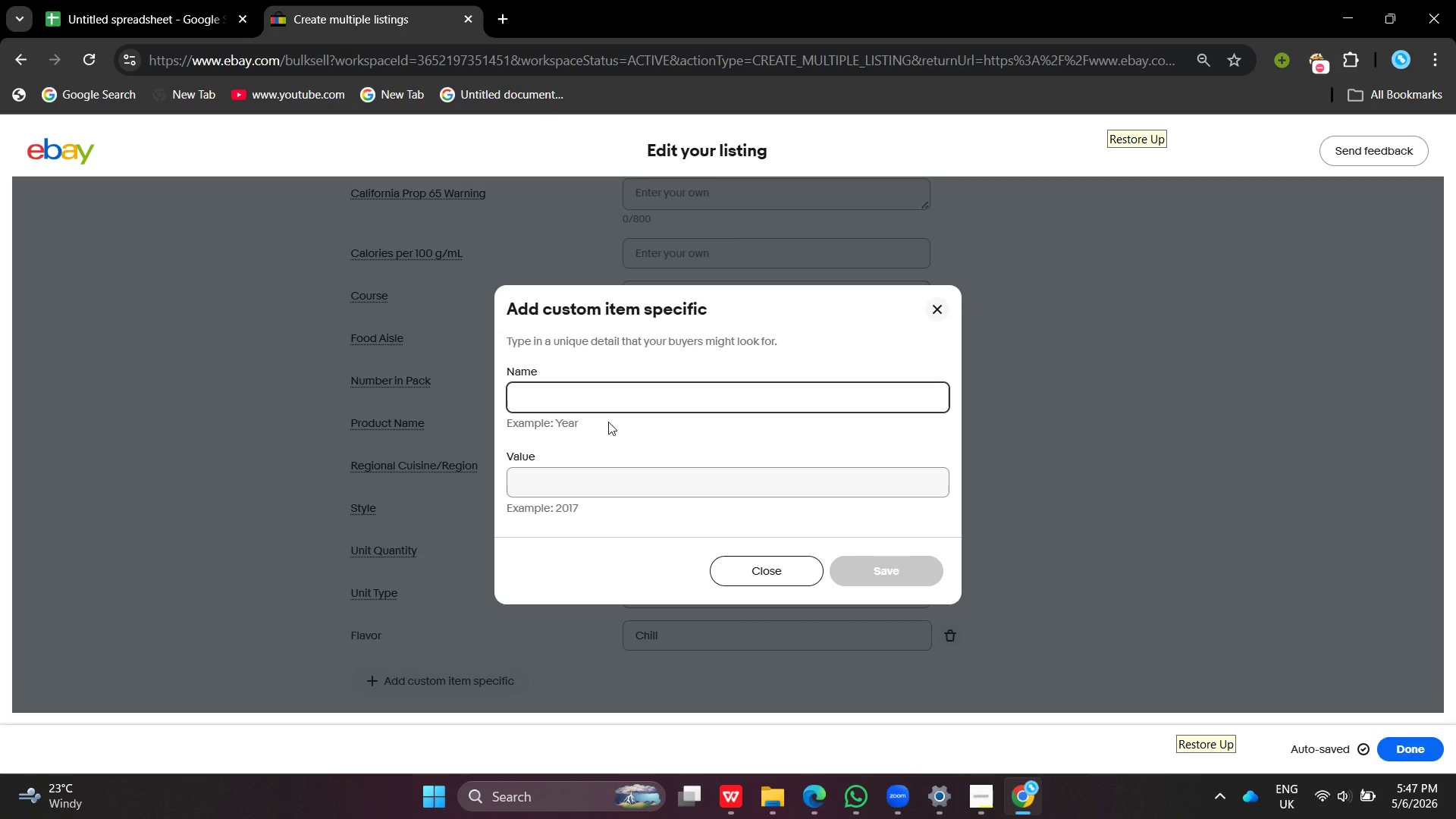 
type(Con)
 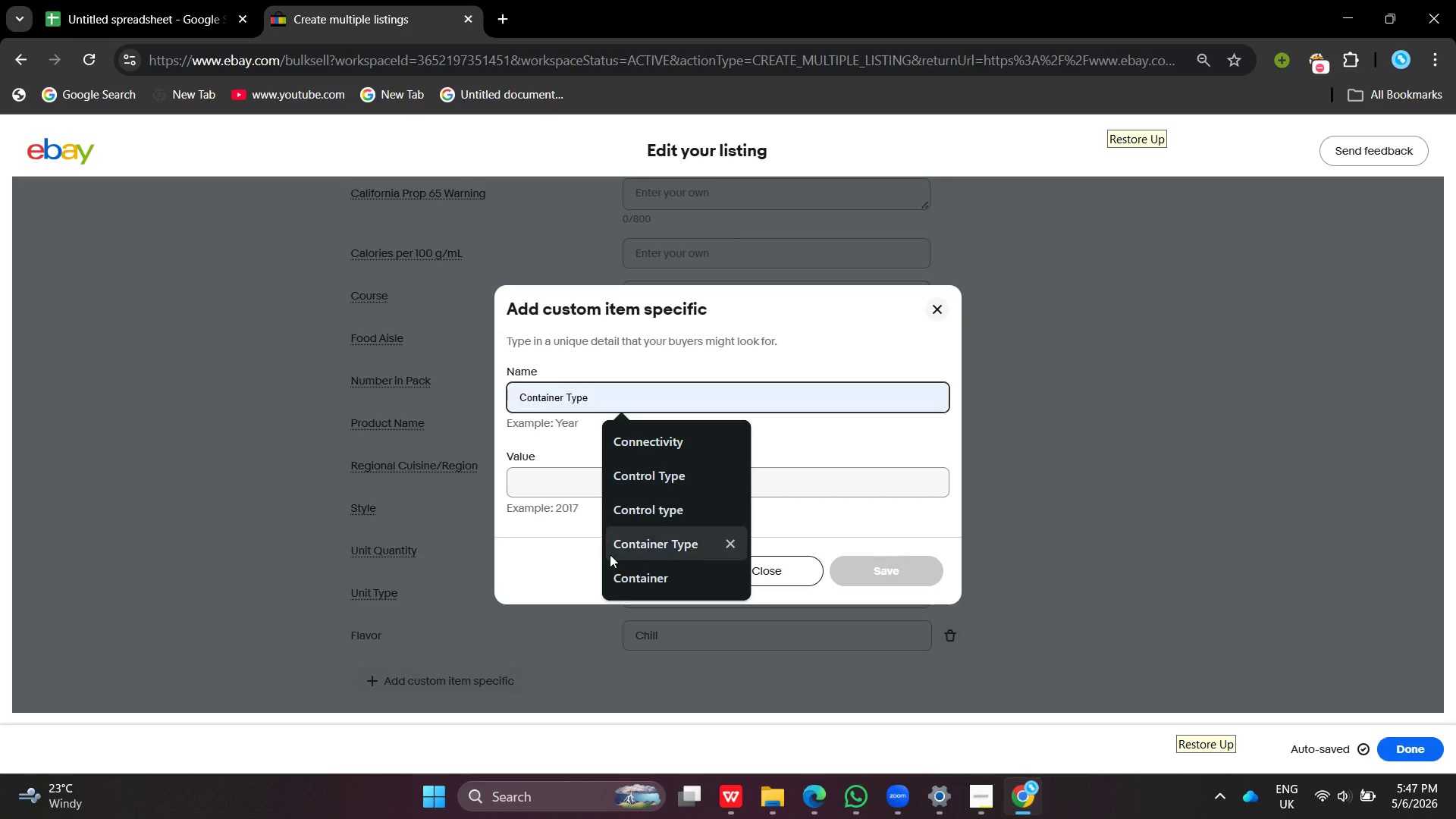 
left_click([613, 567])
 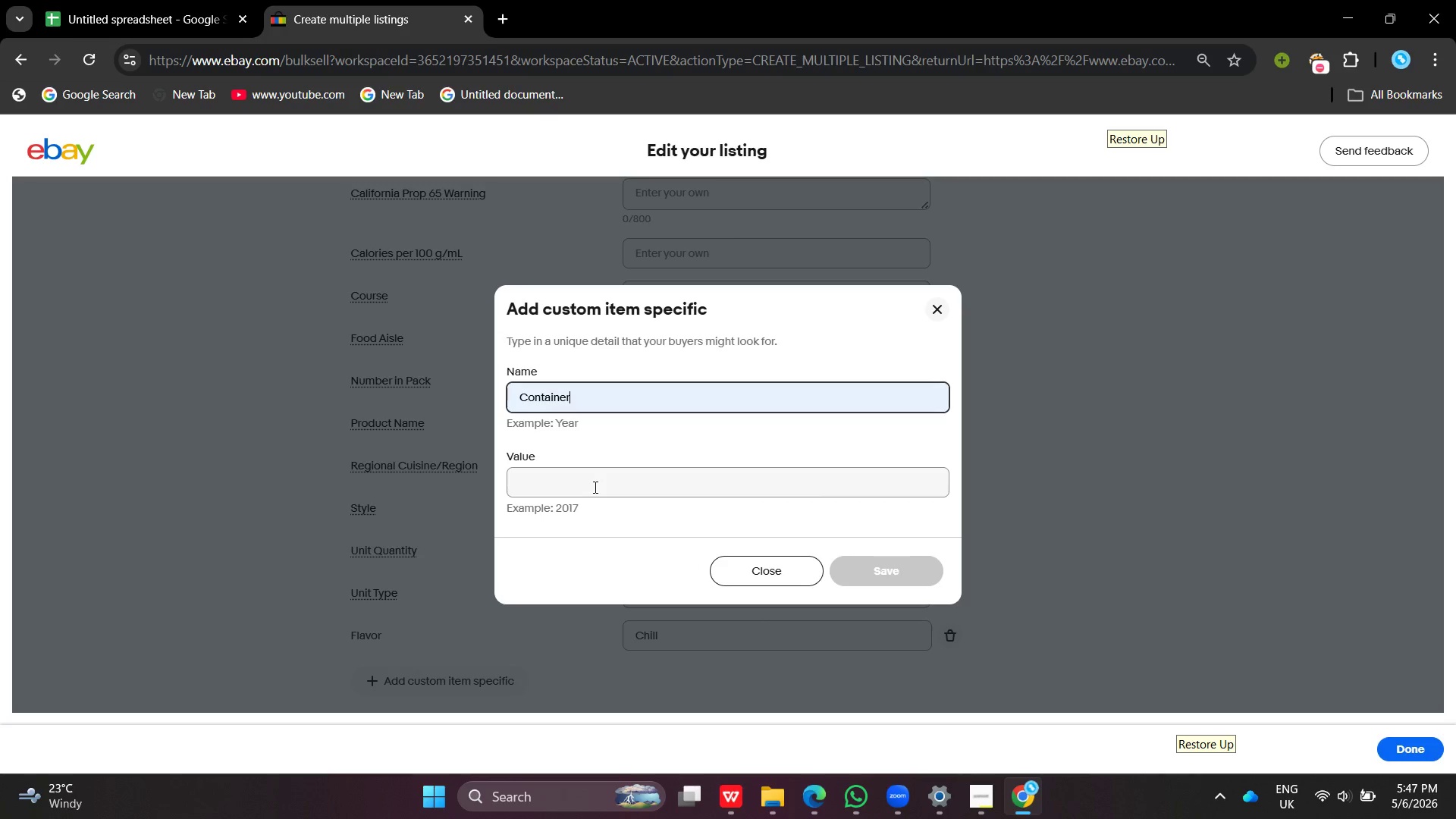 
left_click([594, 487])
 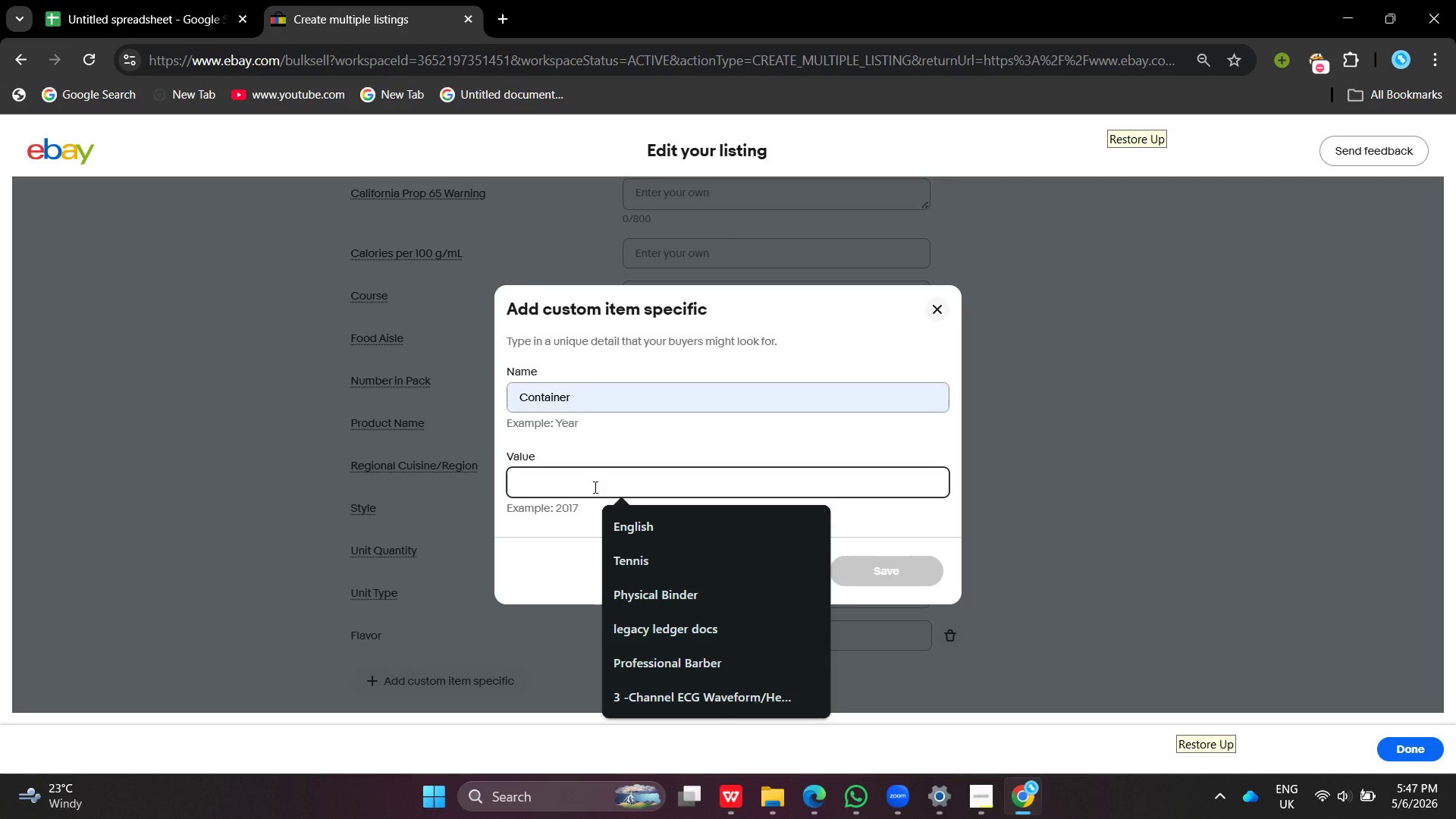 
type(Glass Jae)
 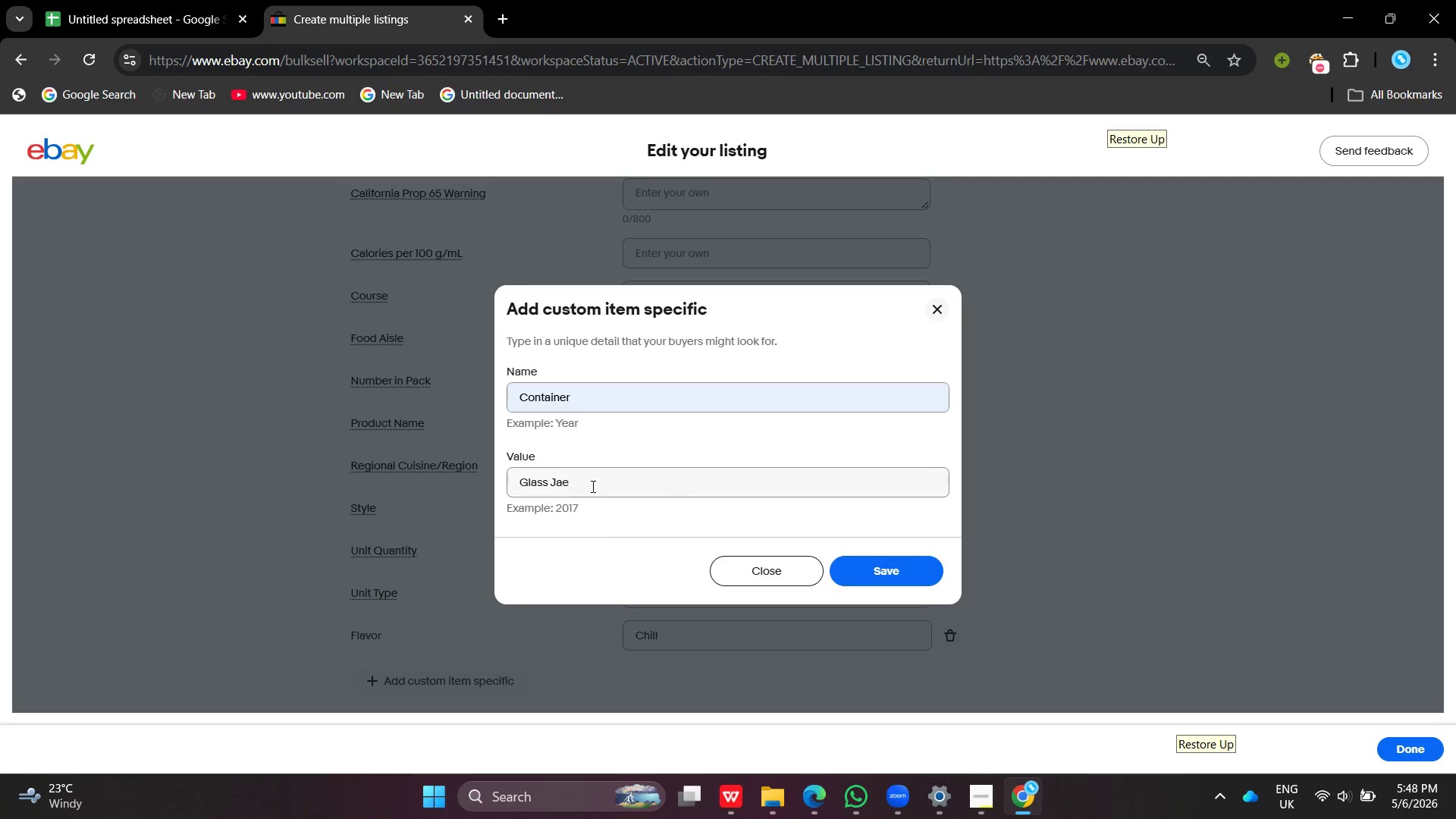 
key(Enter)
 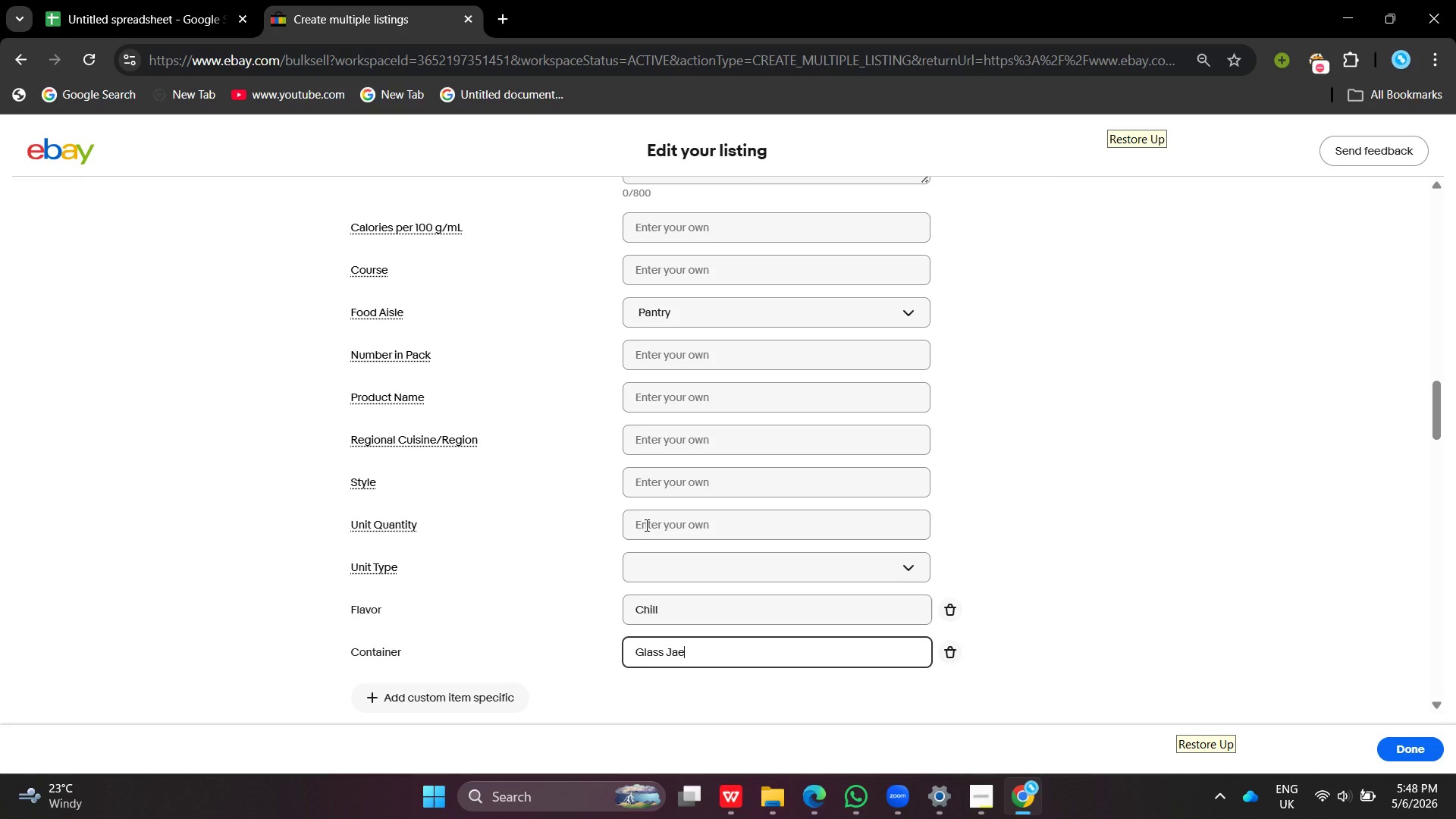 
key(Backspace)
 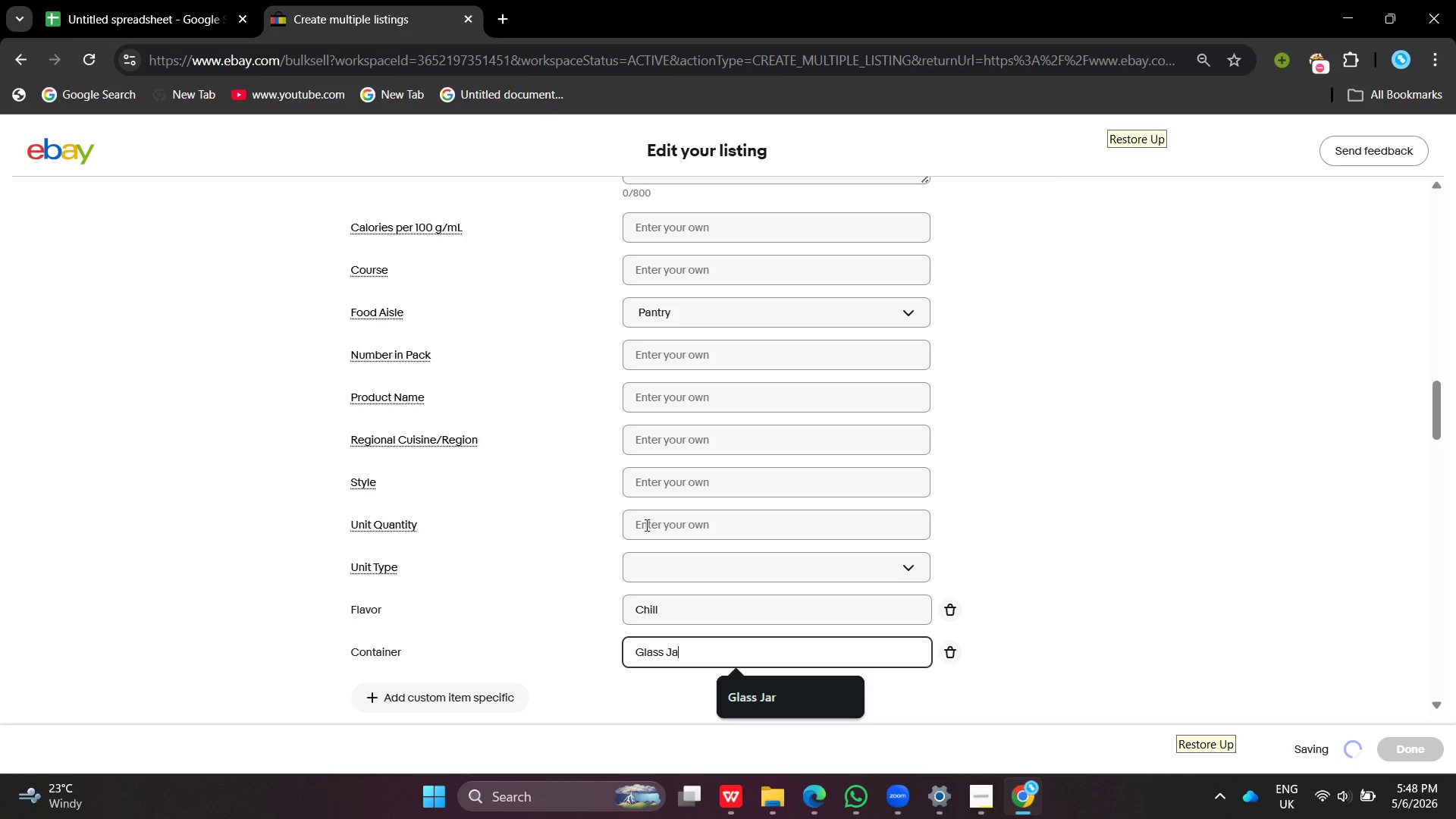 
key(R)
 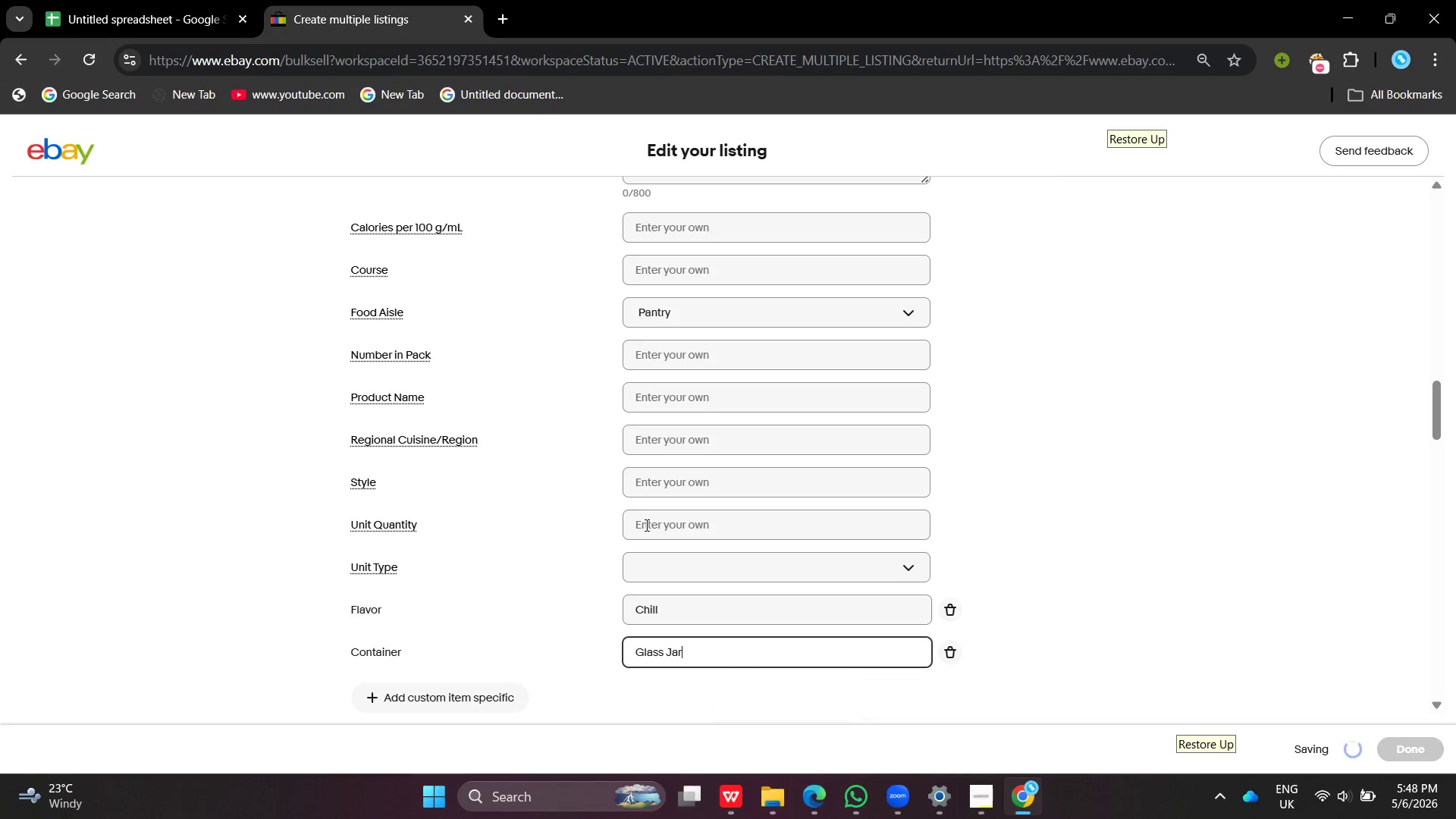 
key(Enter)
 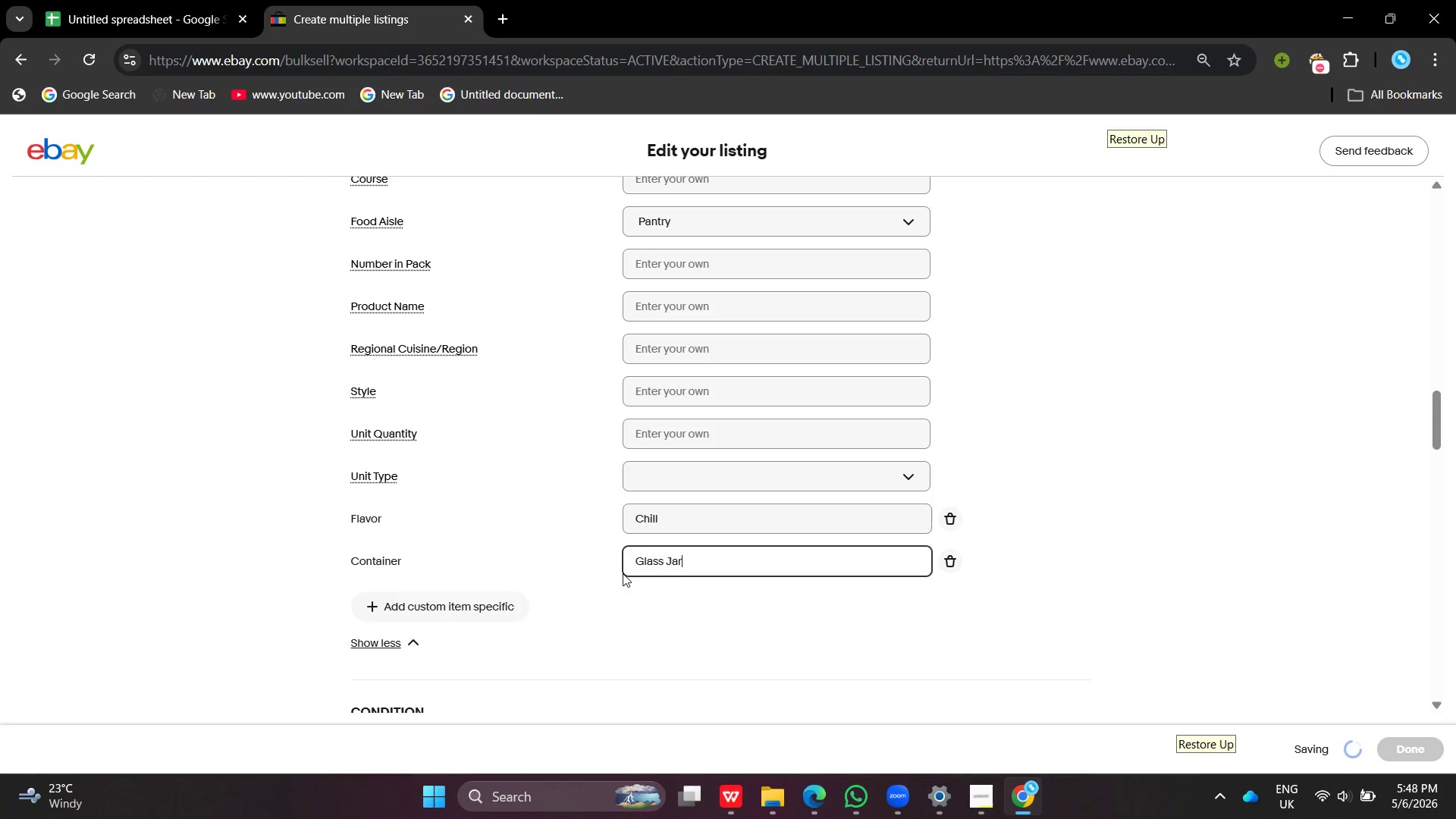 
left_click([410, 607])
 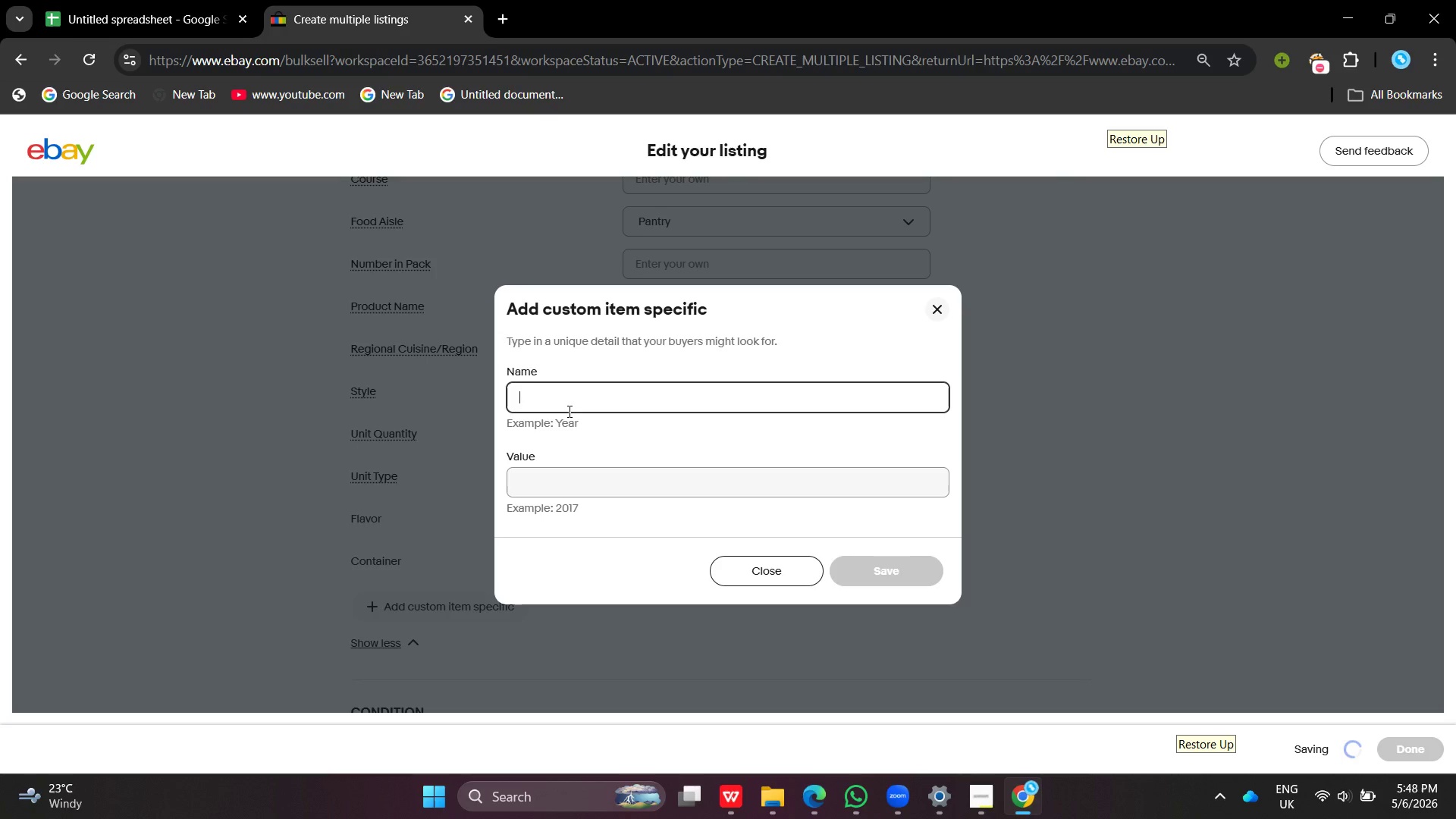 
key(Shift+ShiftLeft)
 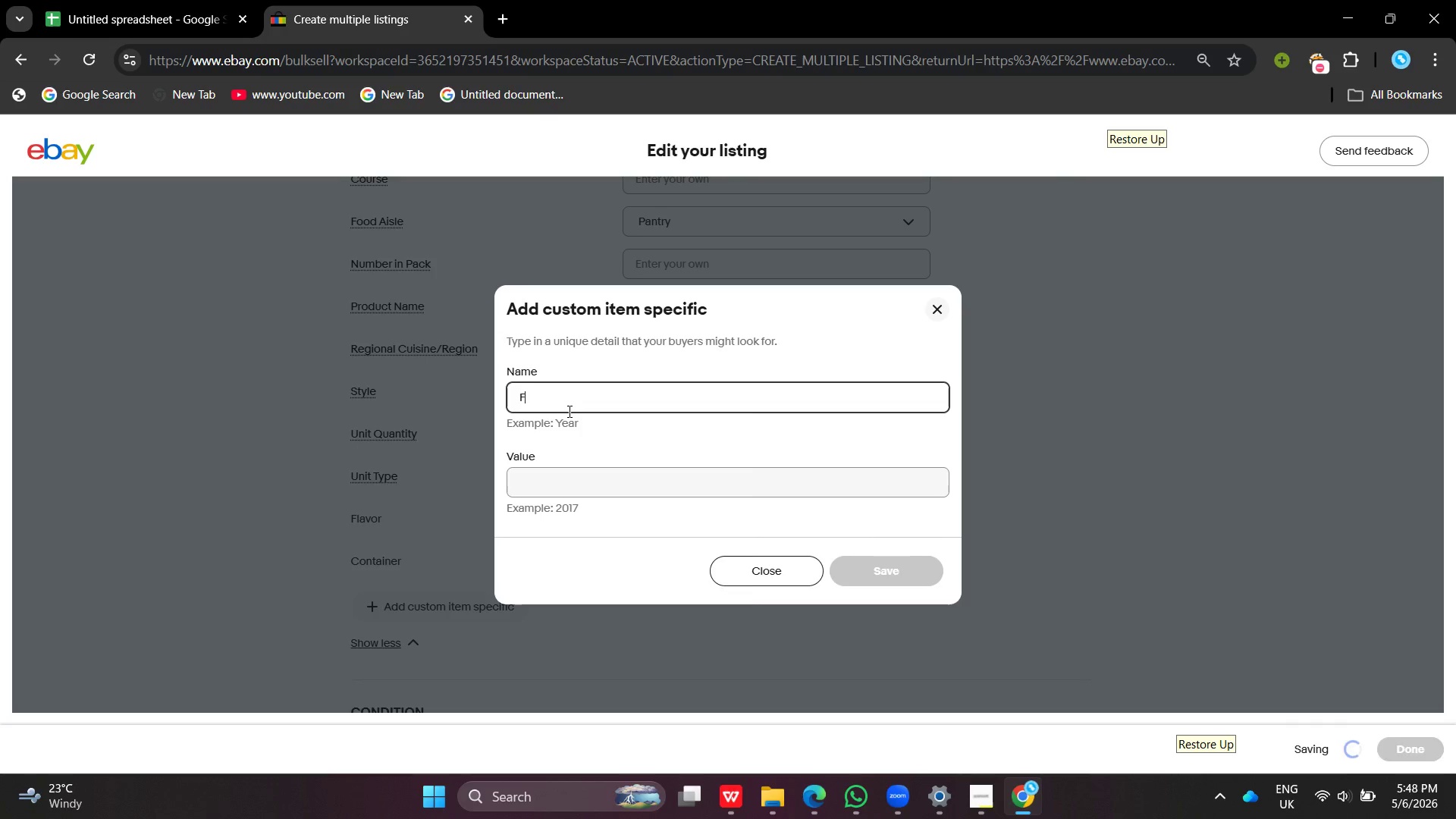 
key(Shift+F)
 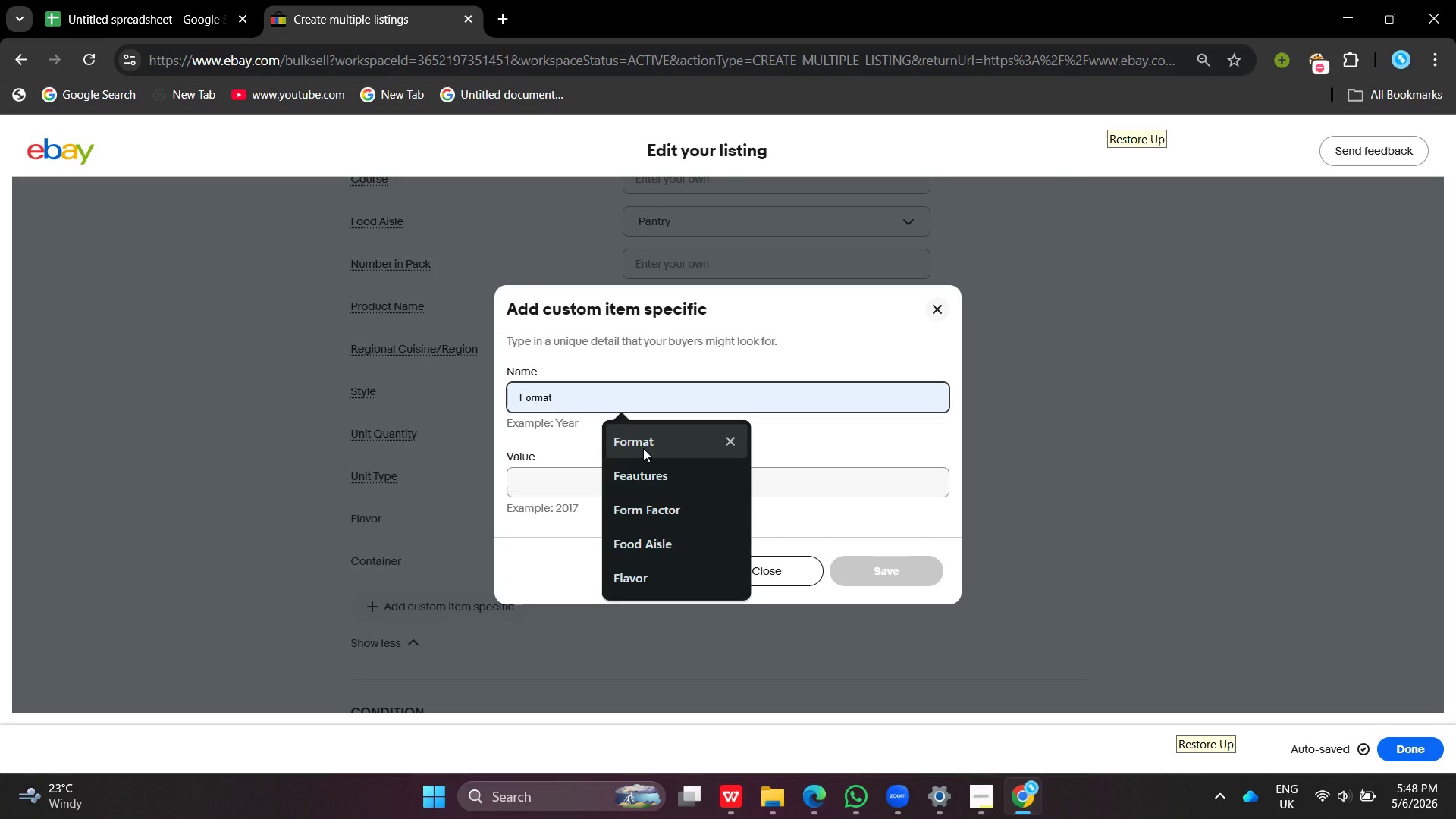 
left_click([645, 470])
 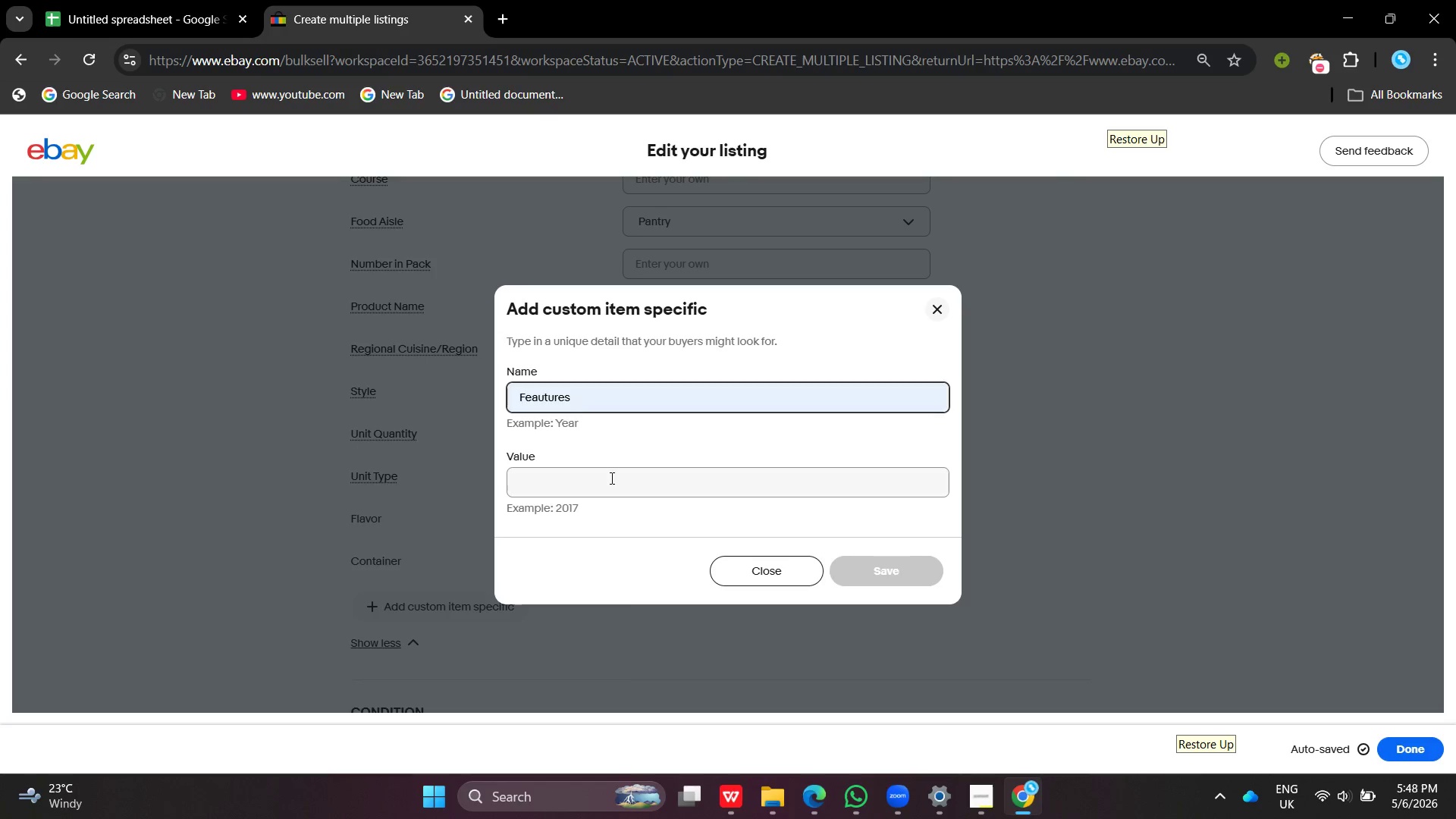 
left_click([610, 478])
 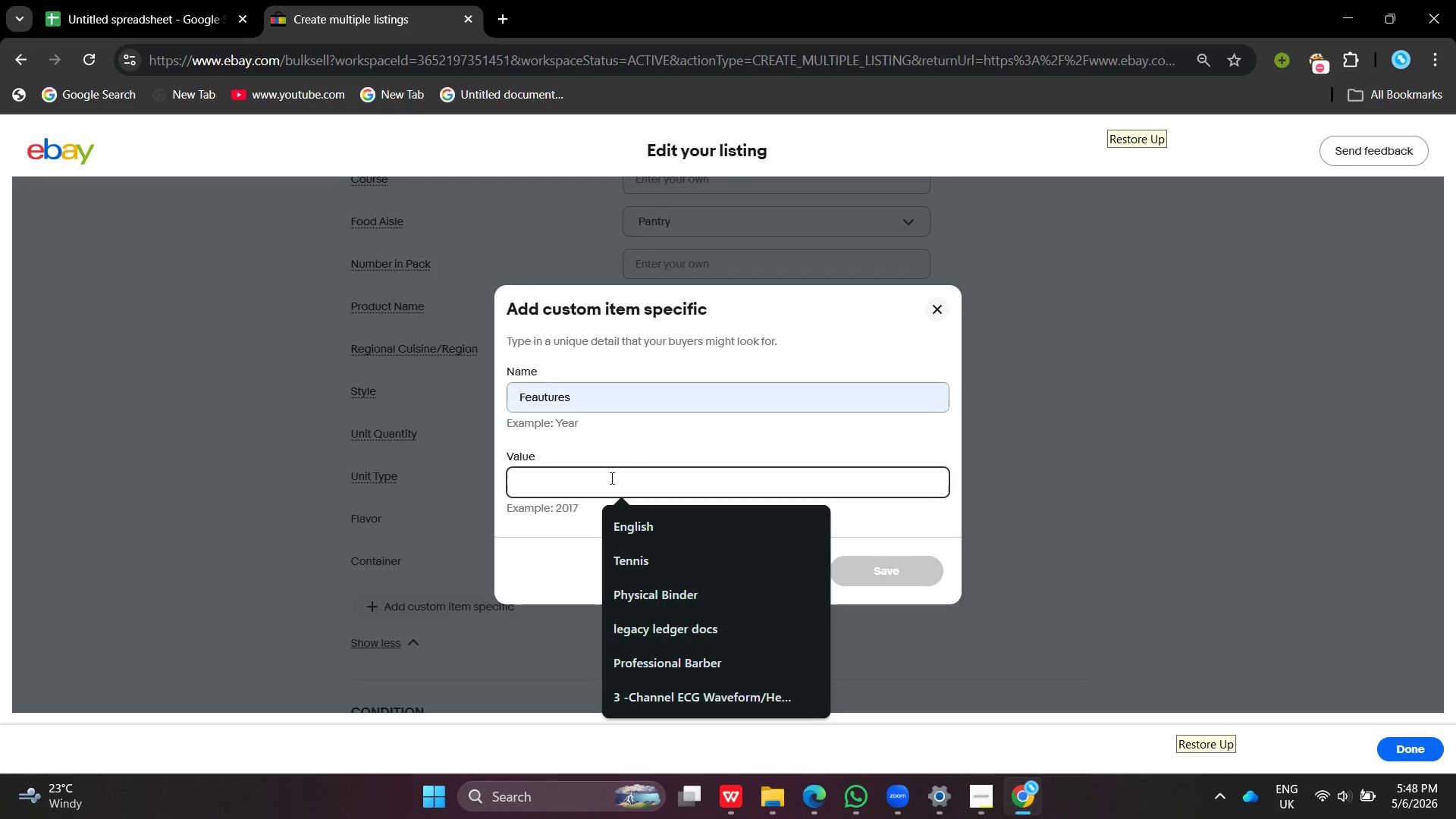 
type(Small-Batch , Artisanal , Seat & Spicy')
 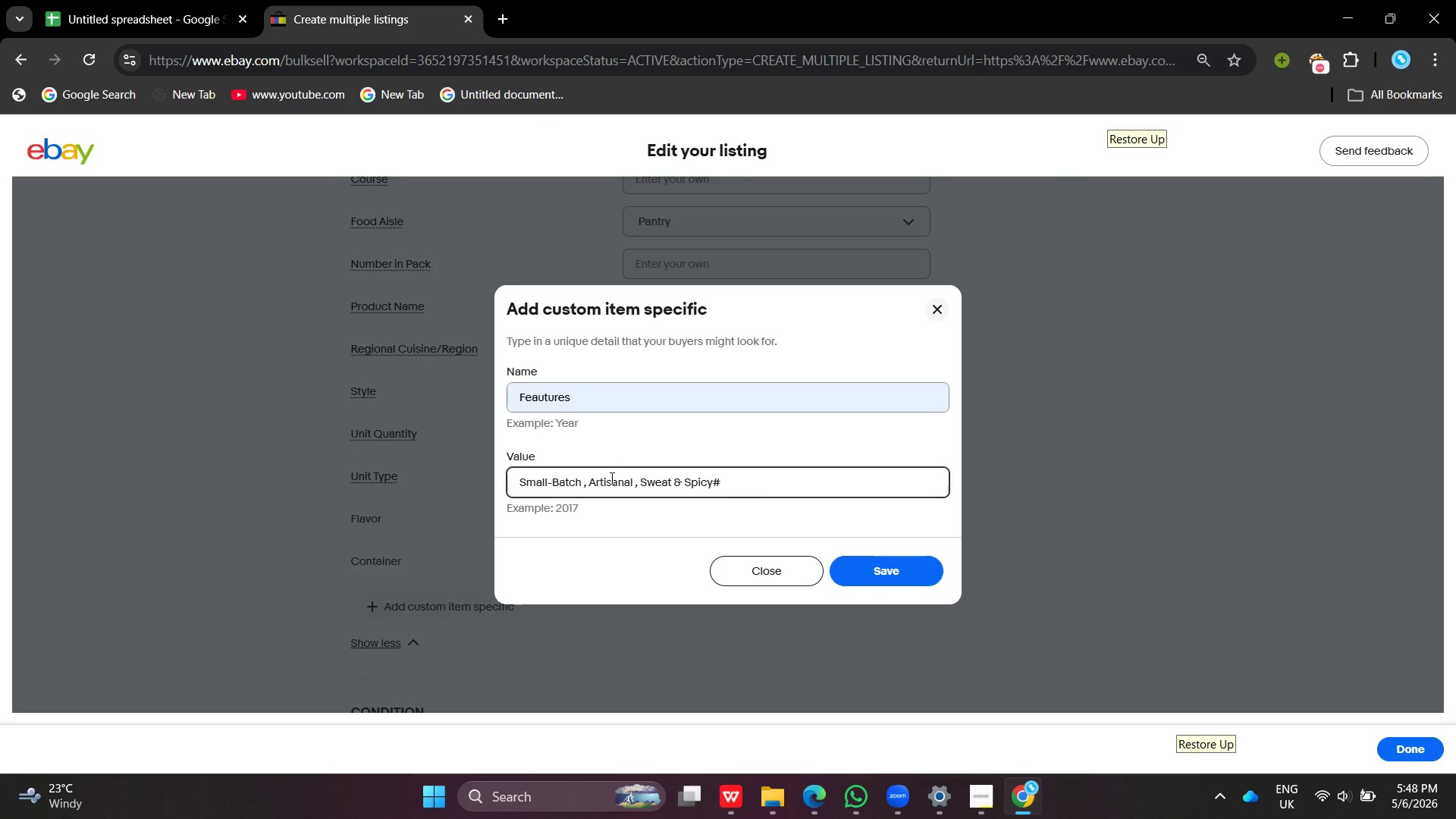 
 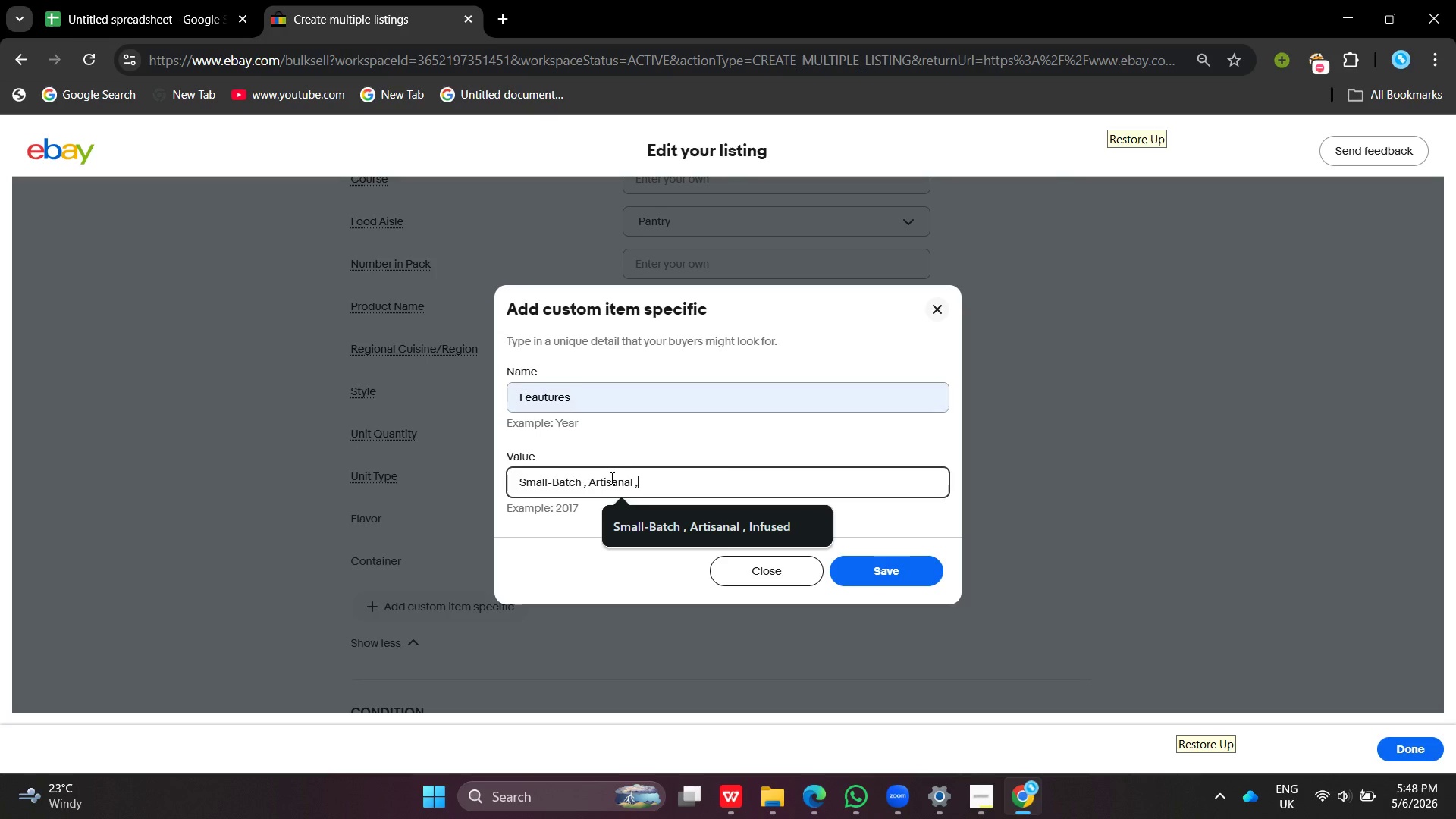 
hold_key(key=W, duration=0.33)
 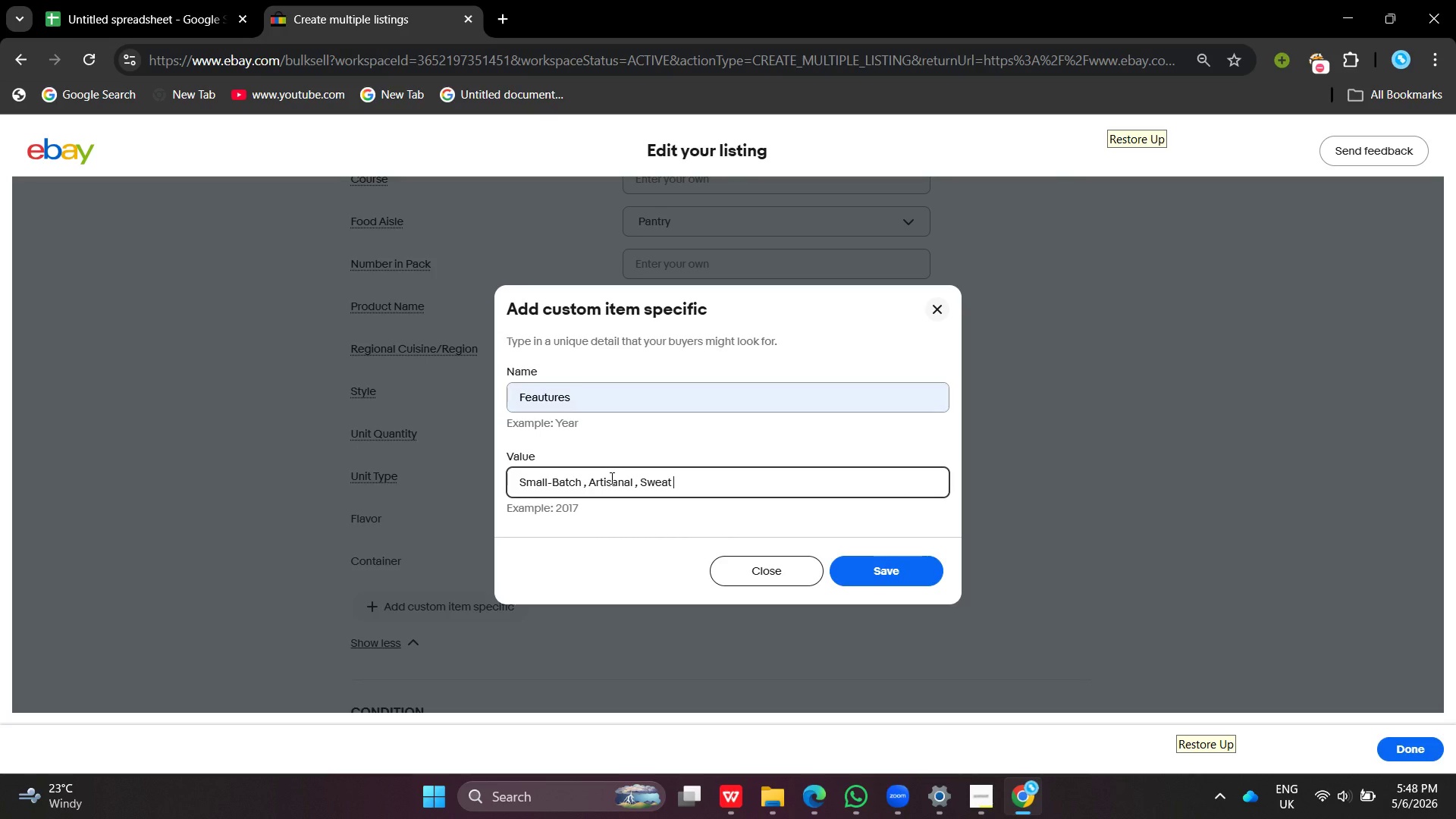 
key(Enter)
 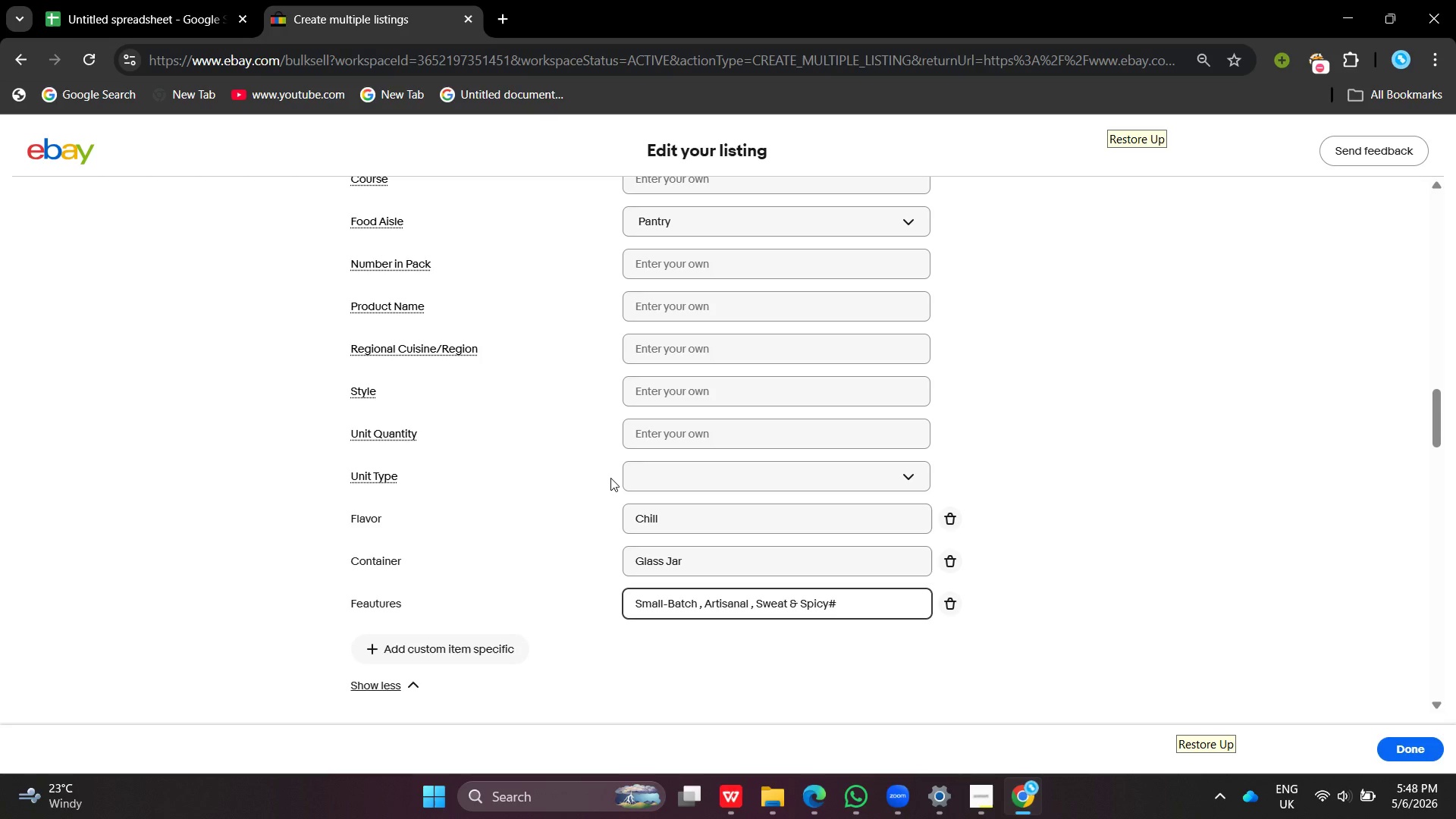 
key(Backspace)
 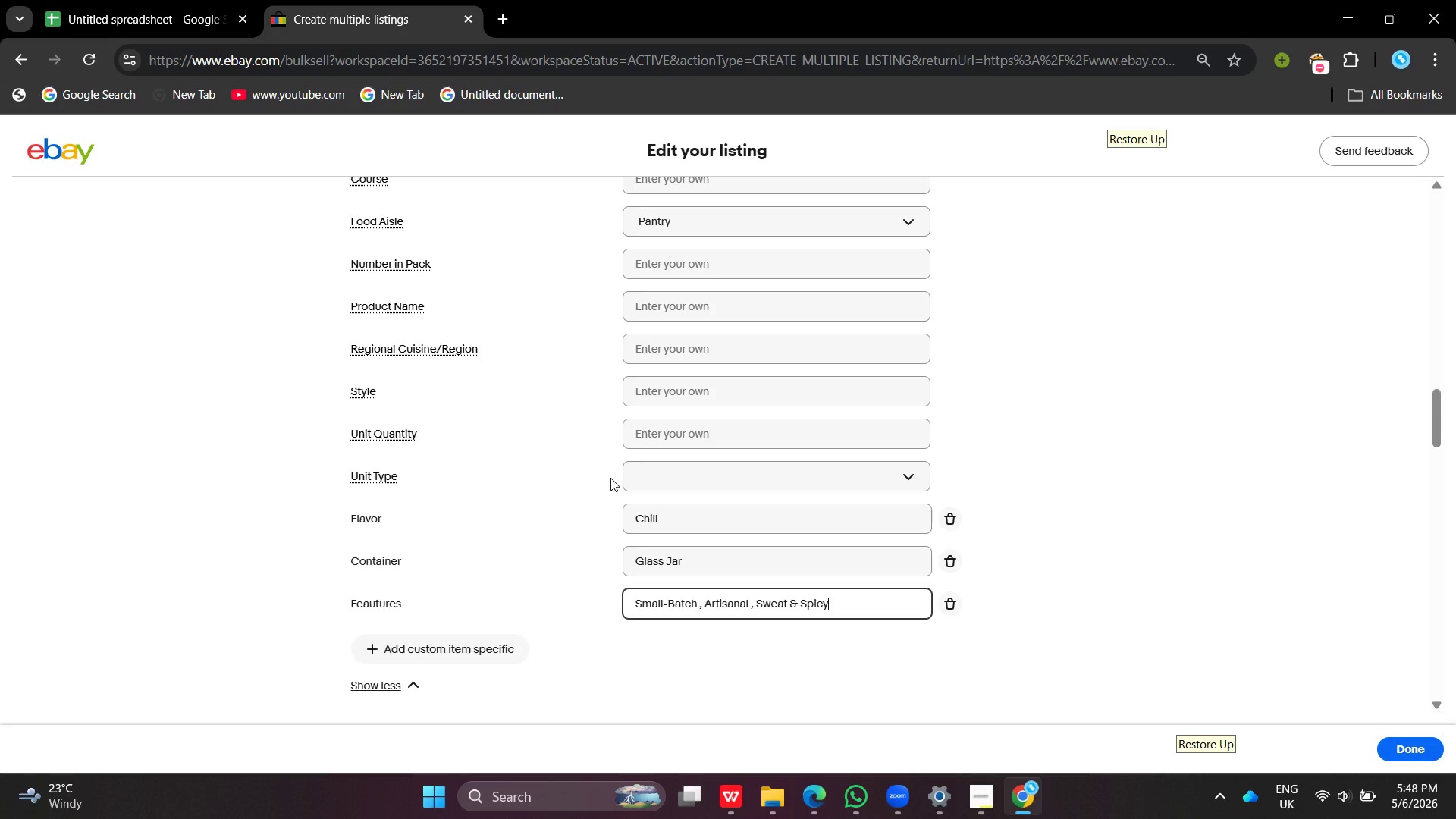 
key(Enter)
 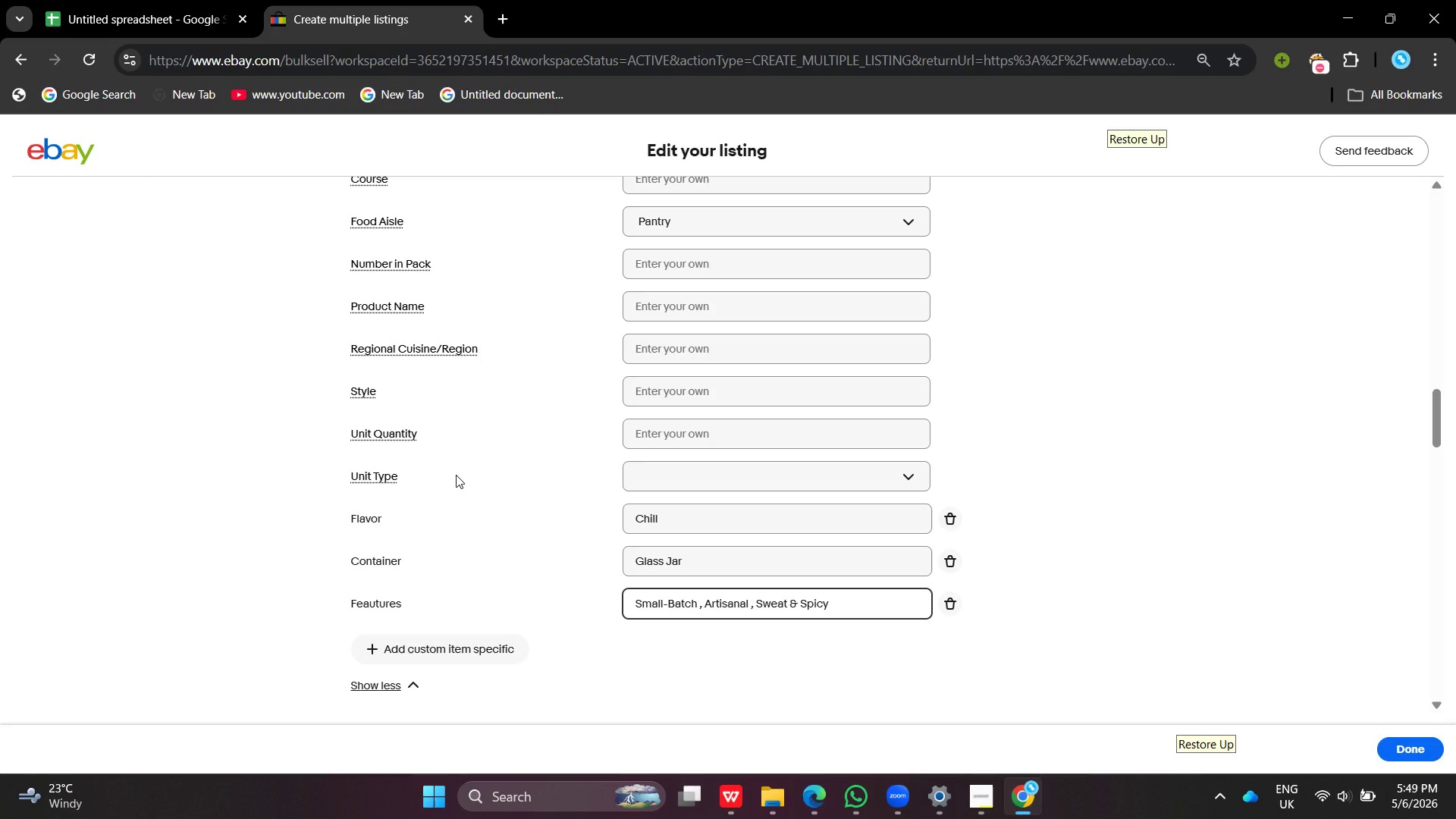 
wait(78.36)
 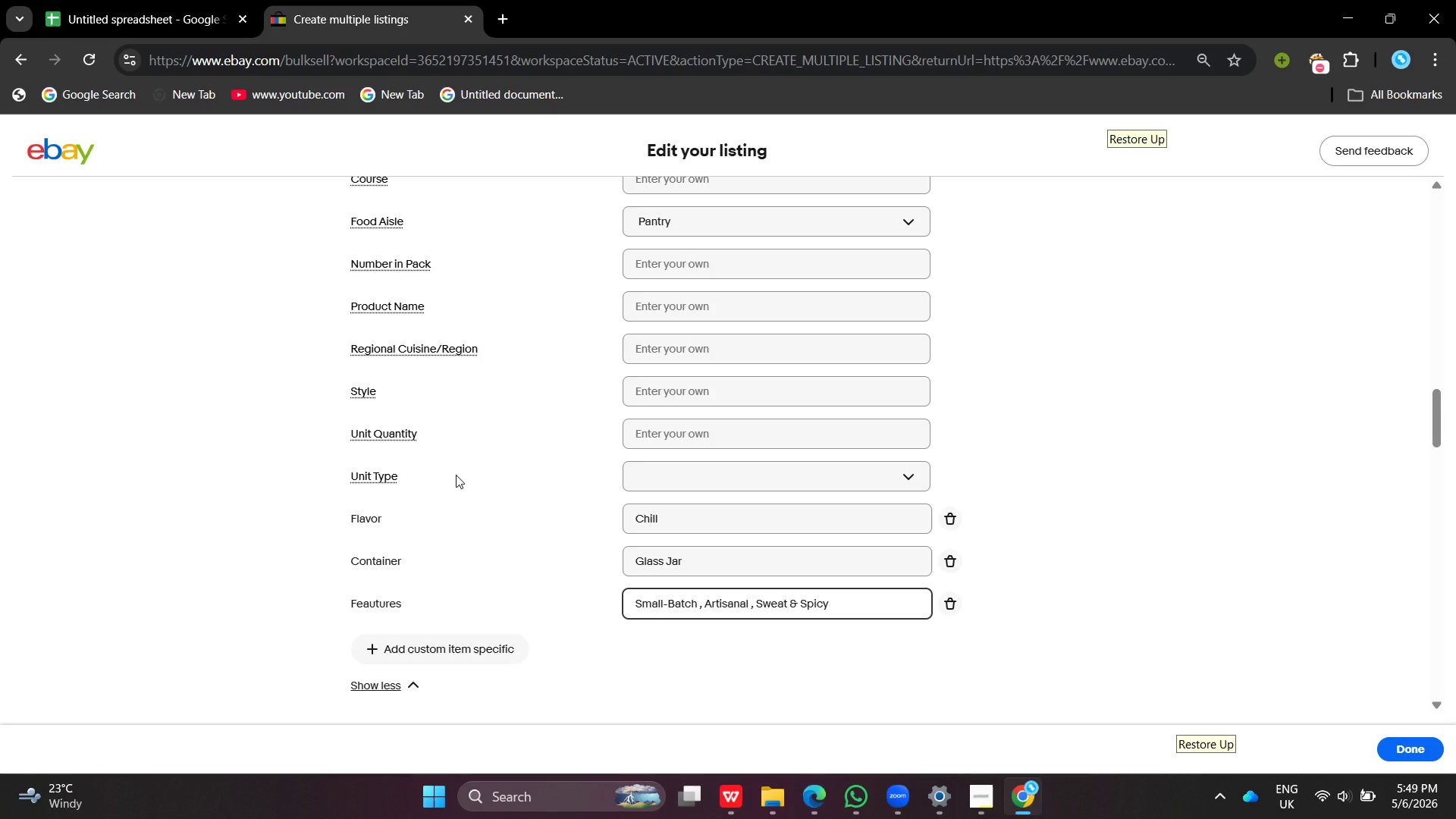 
left_click([970, 806])